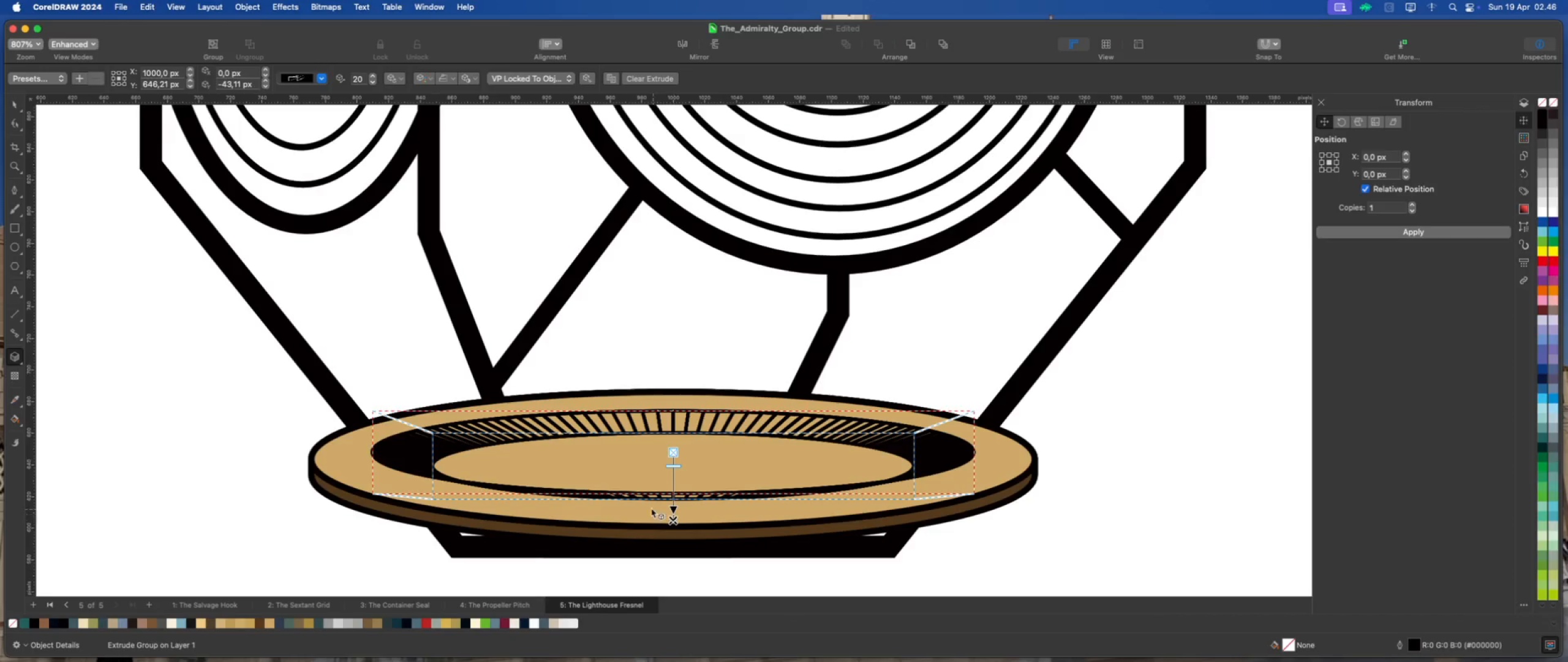 
hold_key(key=ShiftLeft, duration=1.53)
 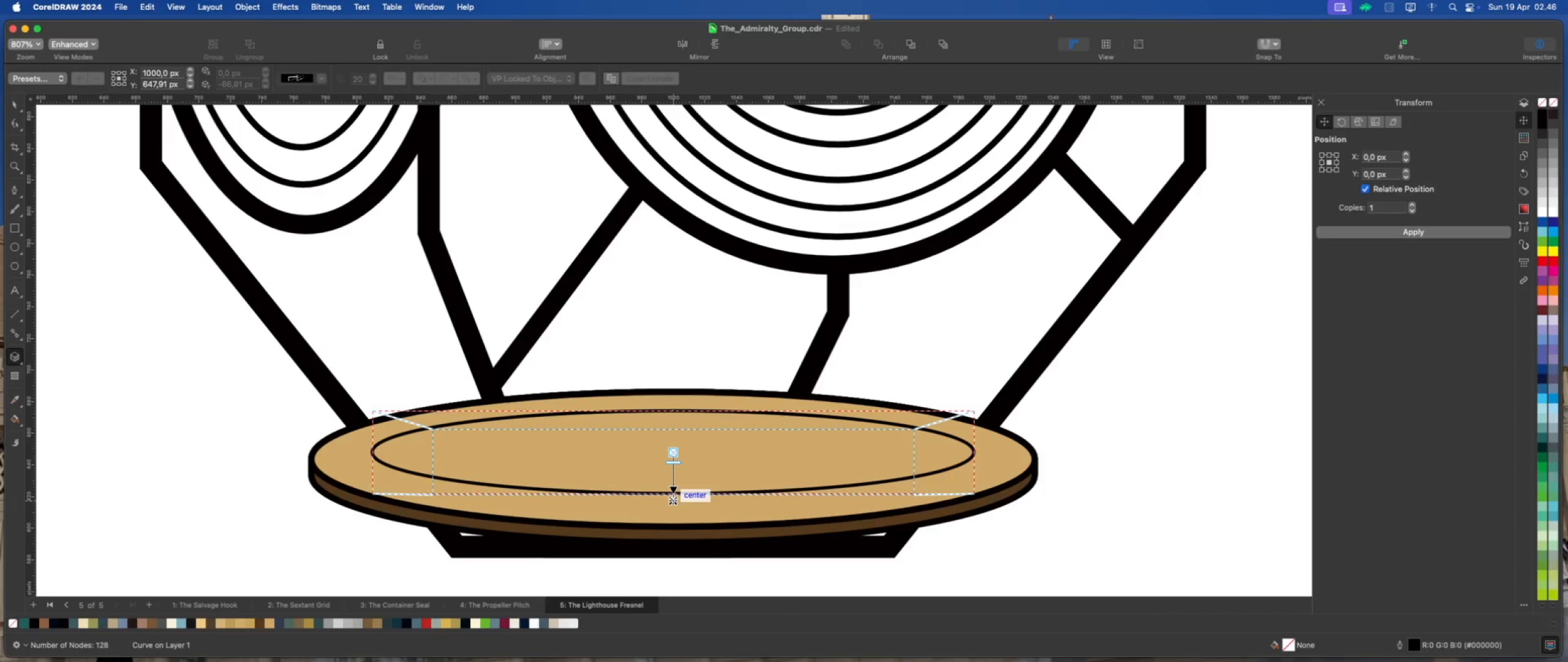 
hold_key(key=ShiftLeft, duration=1.56)
 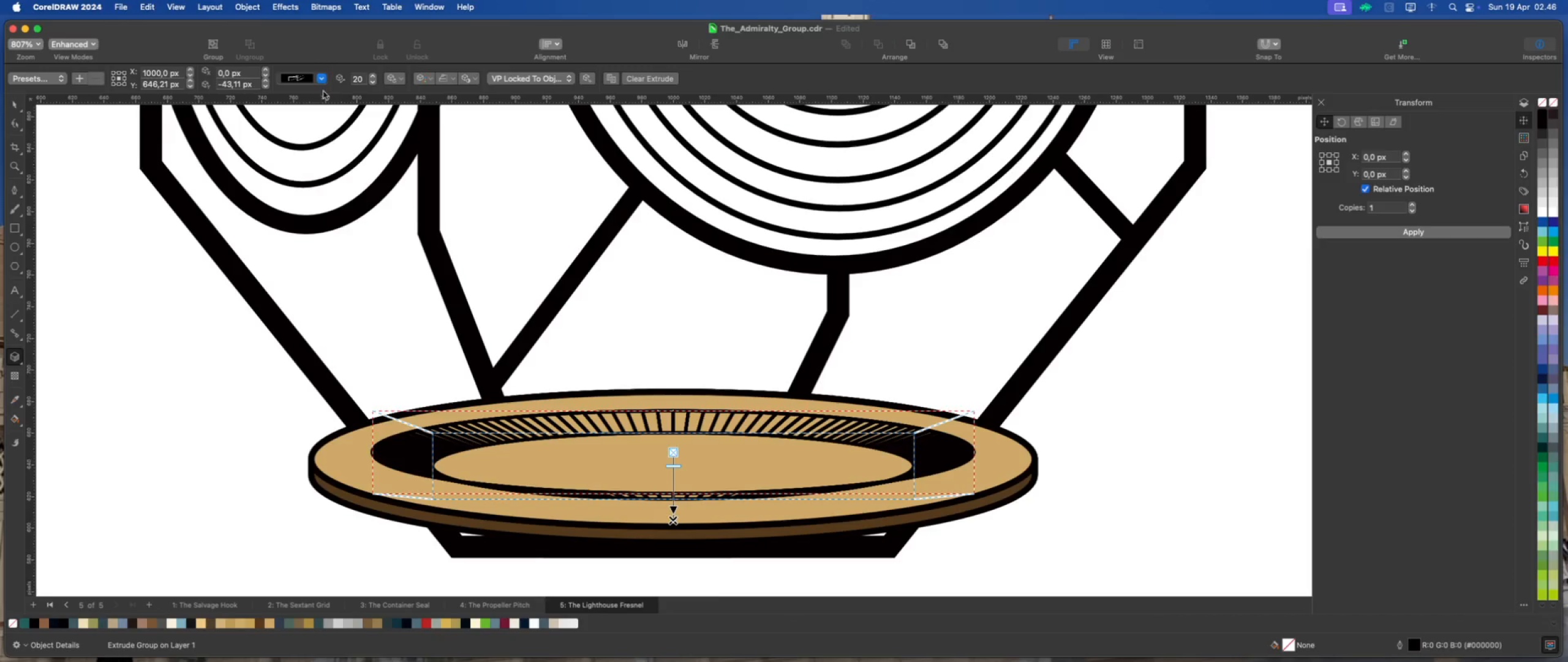 
left_click([320, 80])
 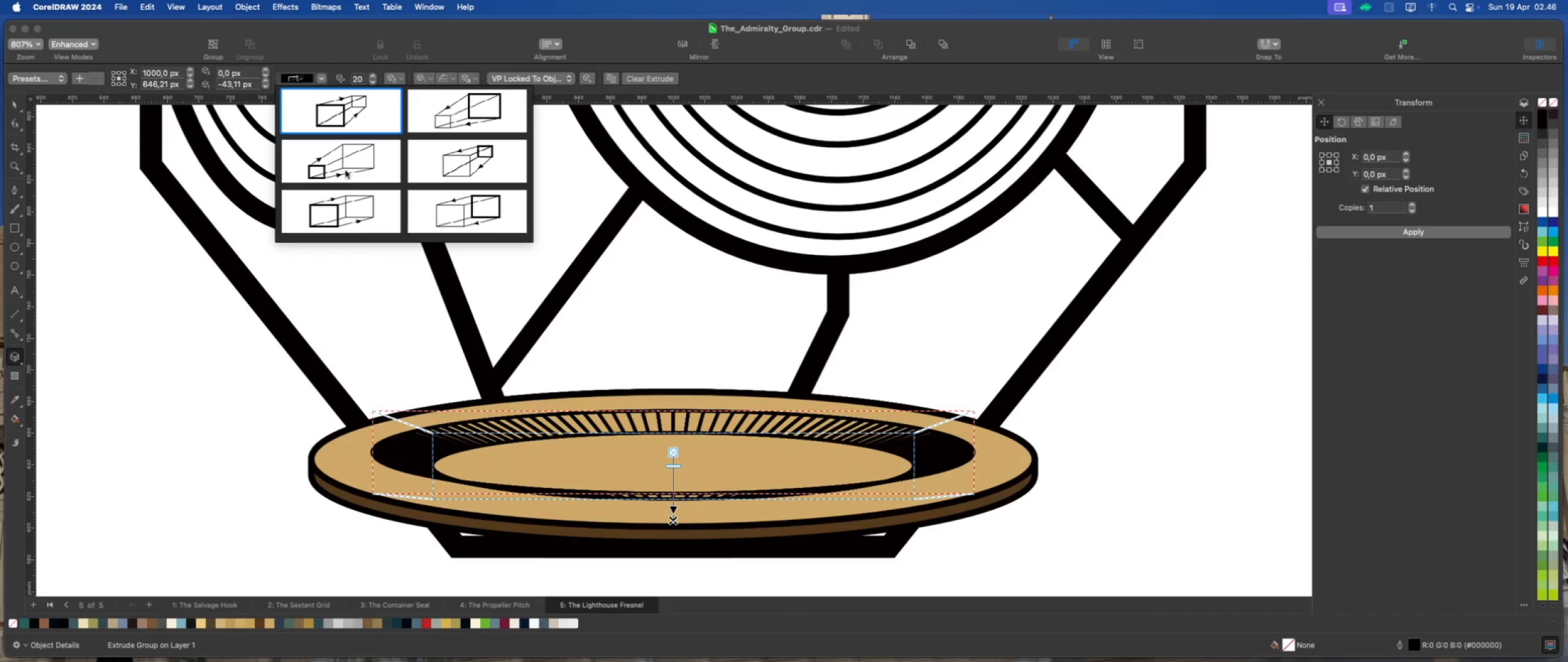 
left_click([352, 202])
 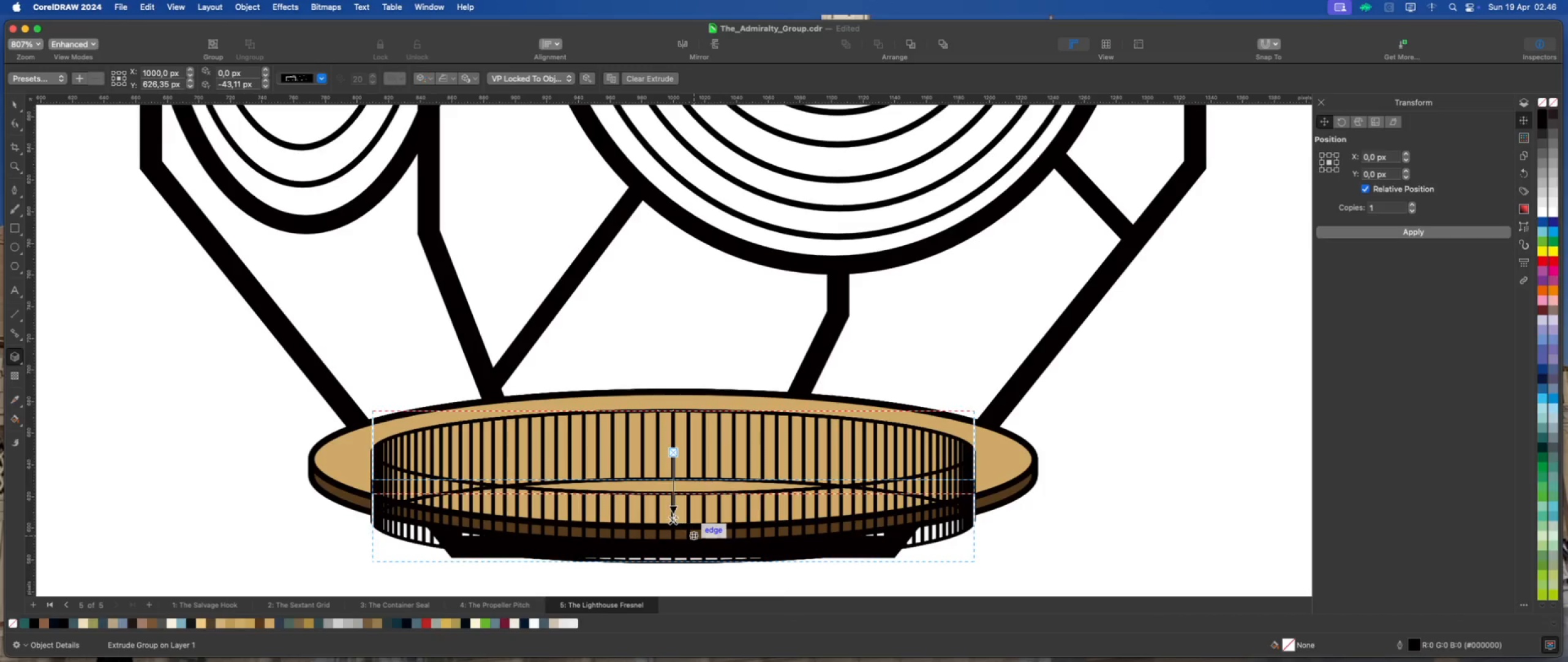 
left_click_drag(start_coordinate=[674, 520], to_coordinate=[673, 465])
 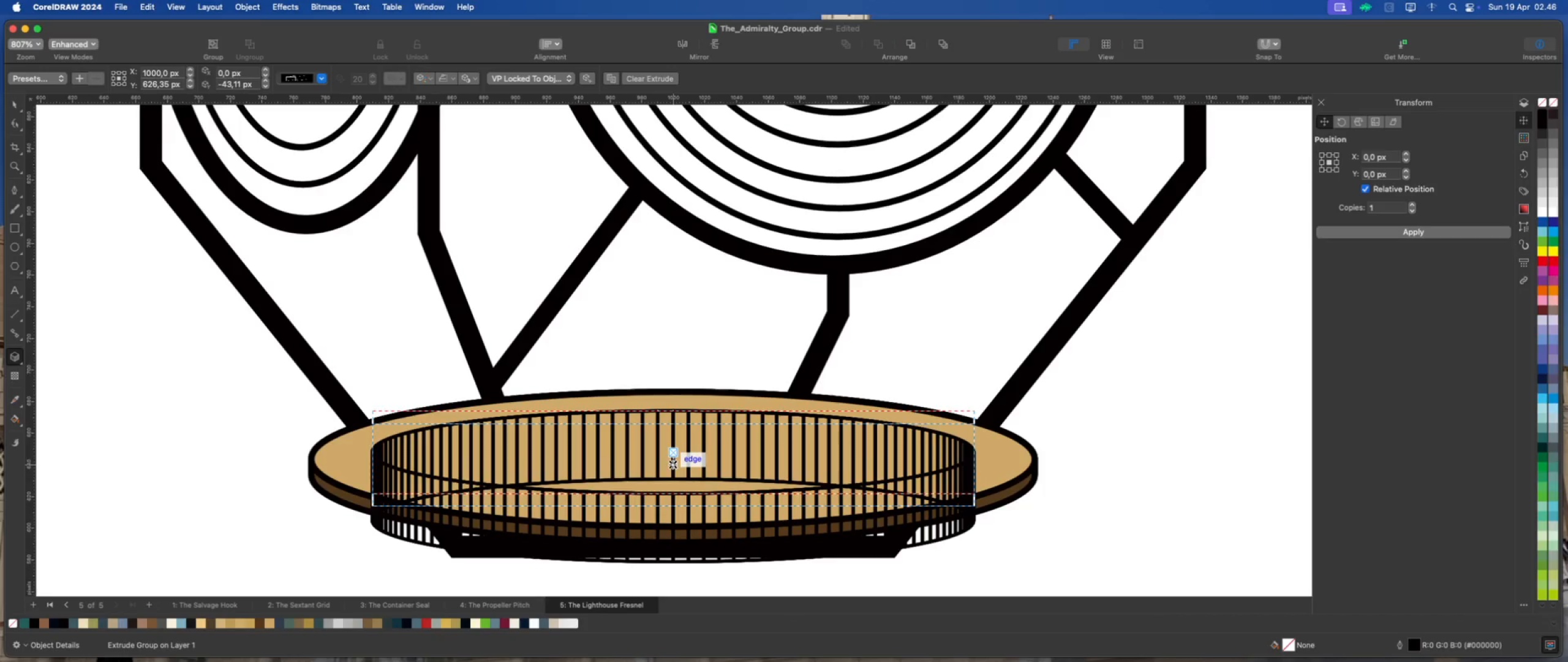 
hold_key(key=ShiftLeft, duration=6.12)
 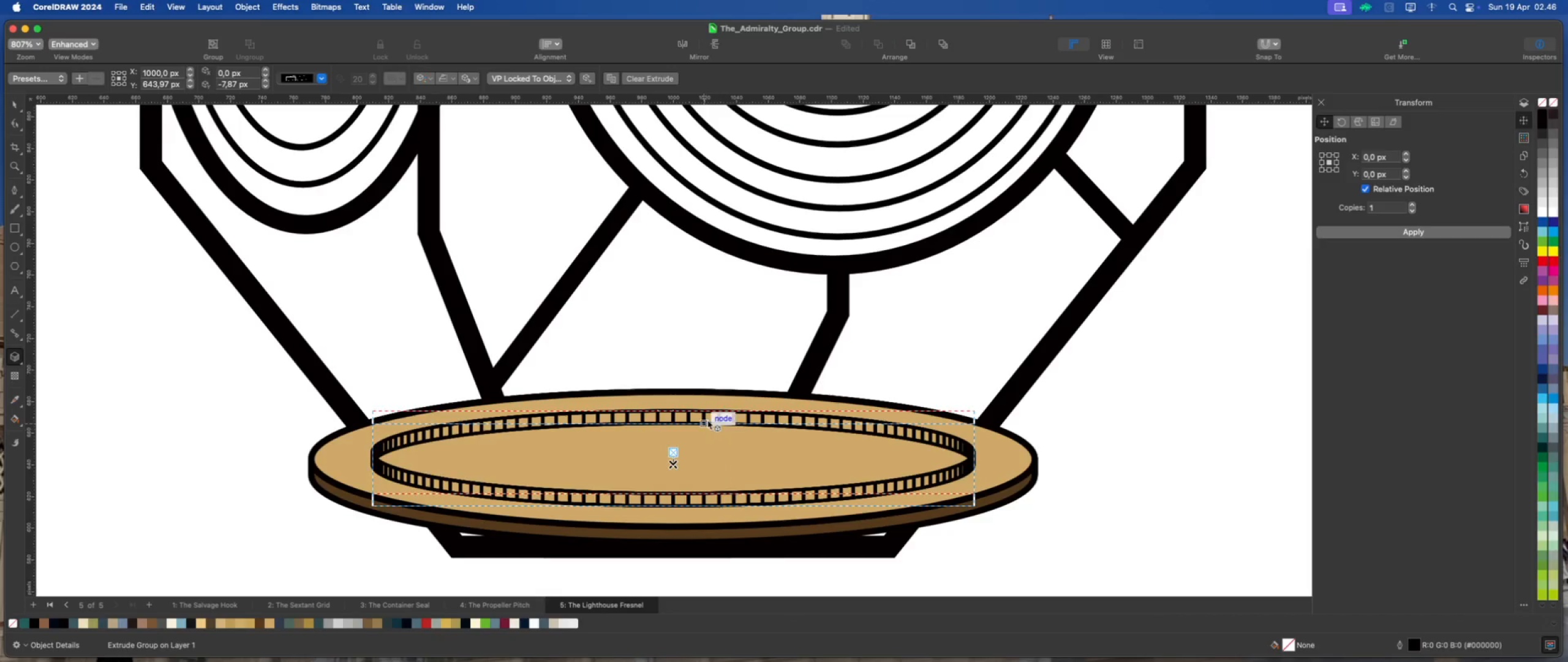 
wait(5.14)
 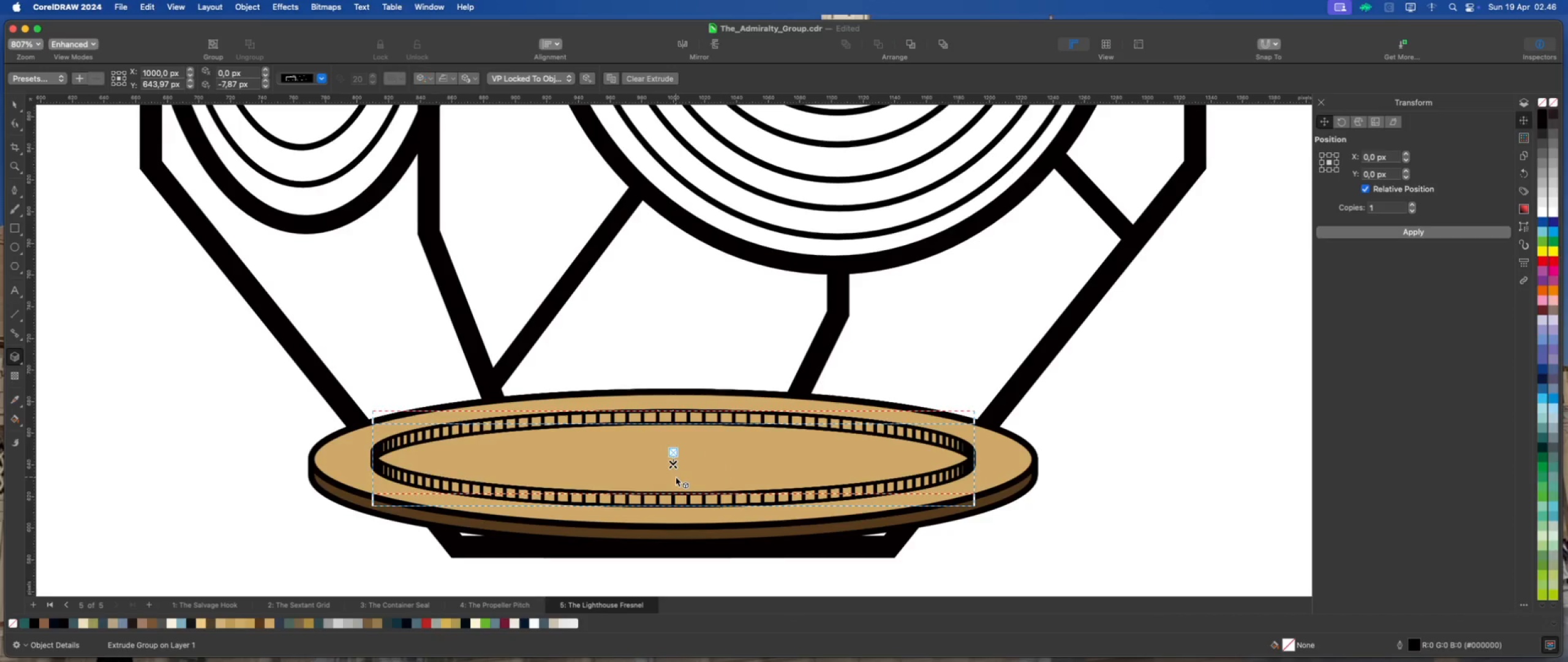 
hold_key(key=CommandLeft, duration=1.81)
 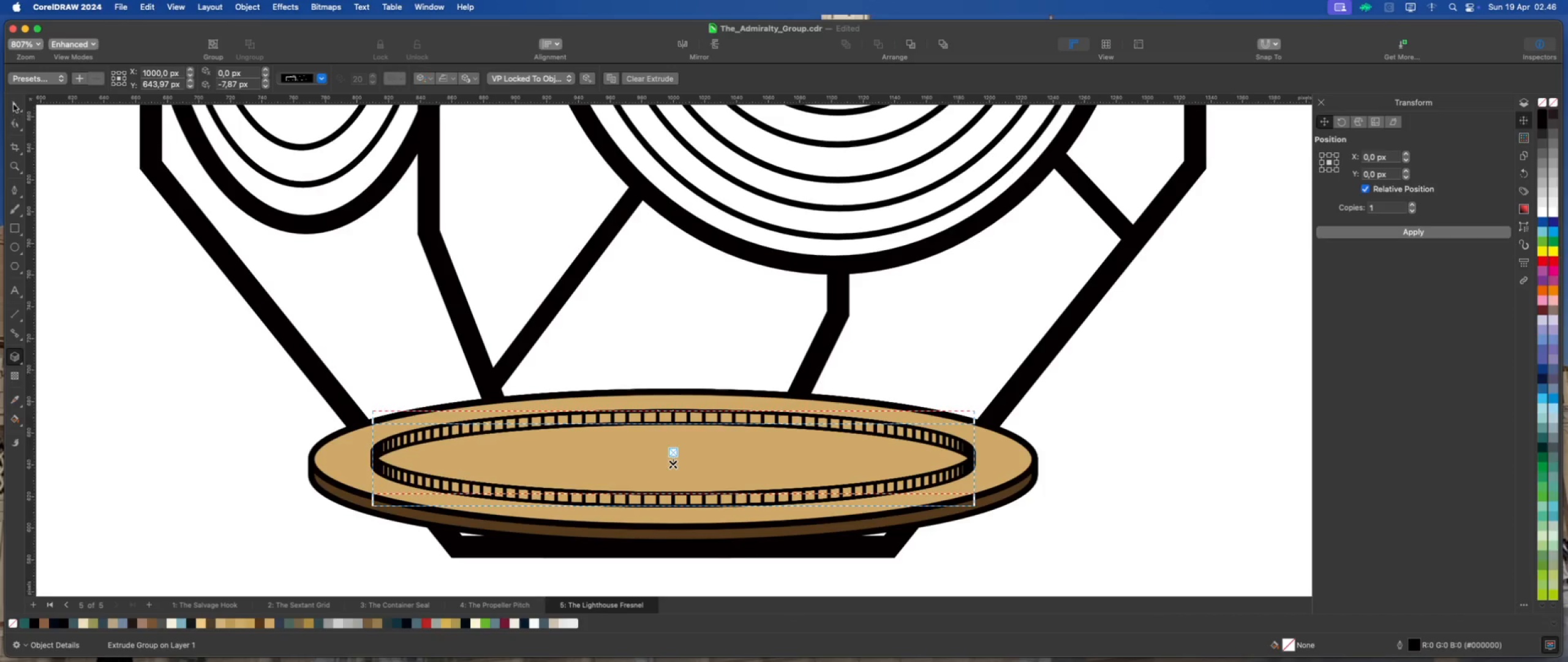 
left_click([13, 103])
 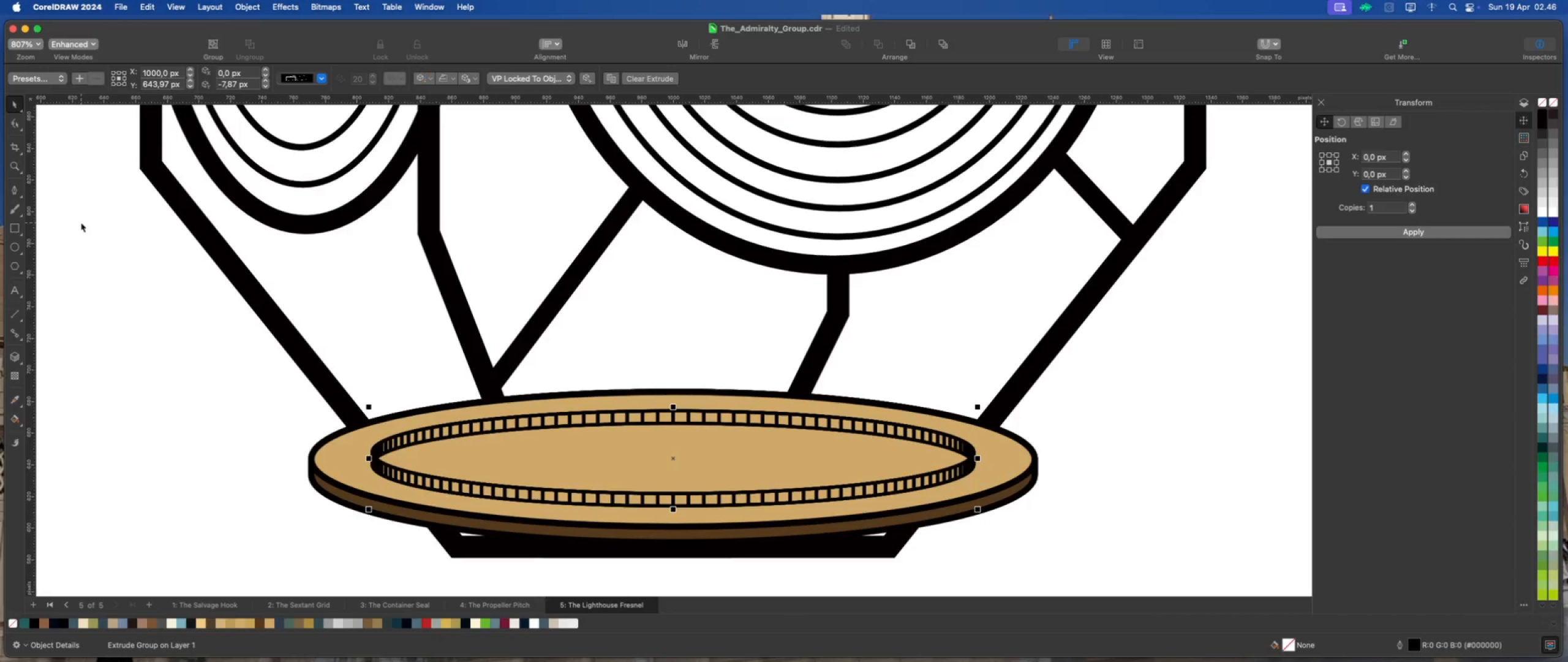 
key(Delete)
 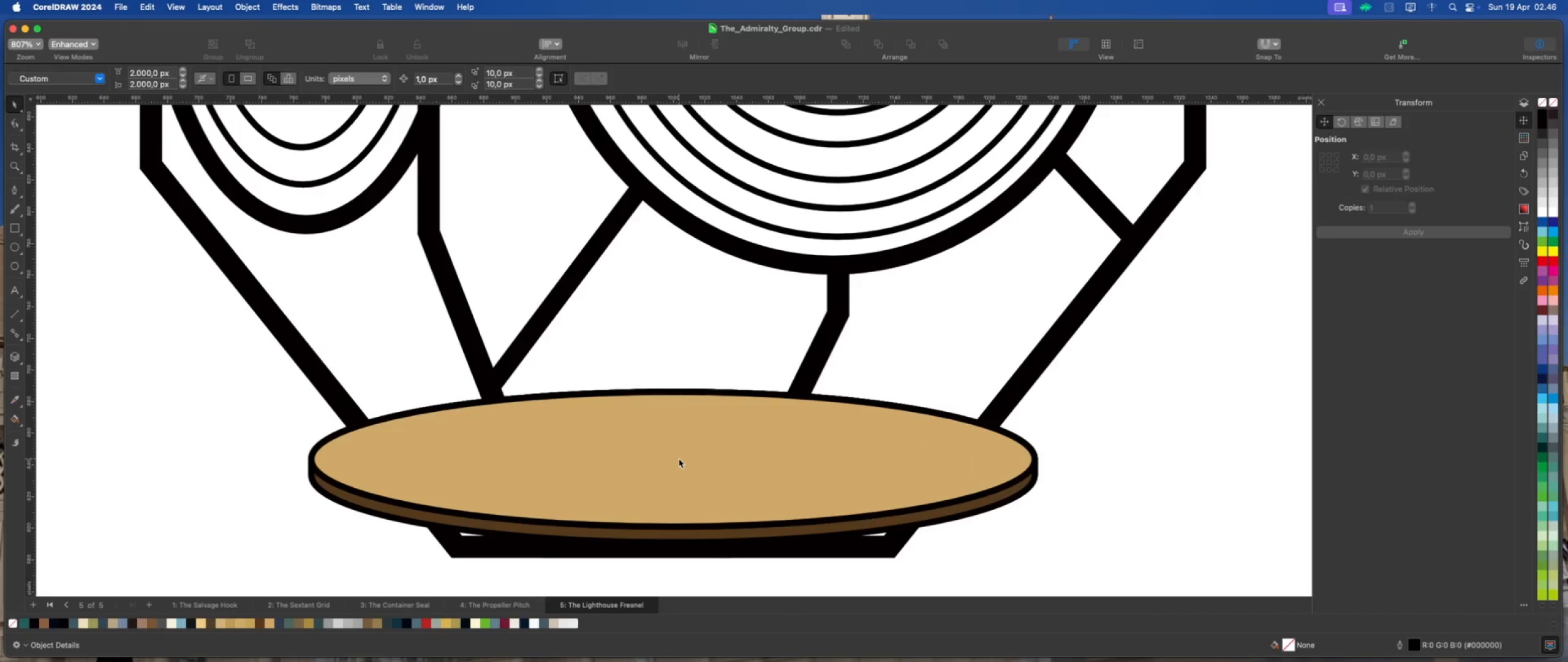 
left_click([679, 458])
 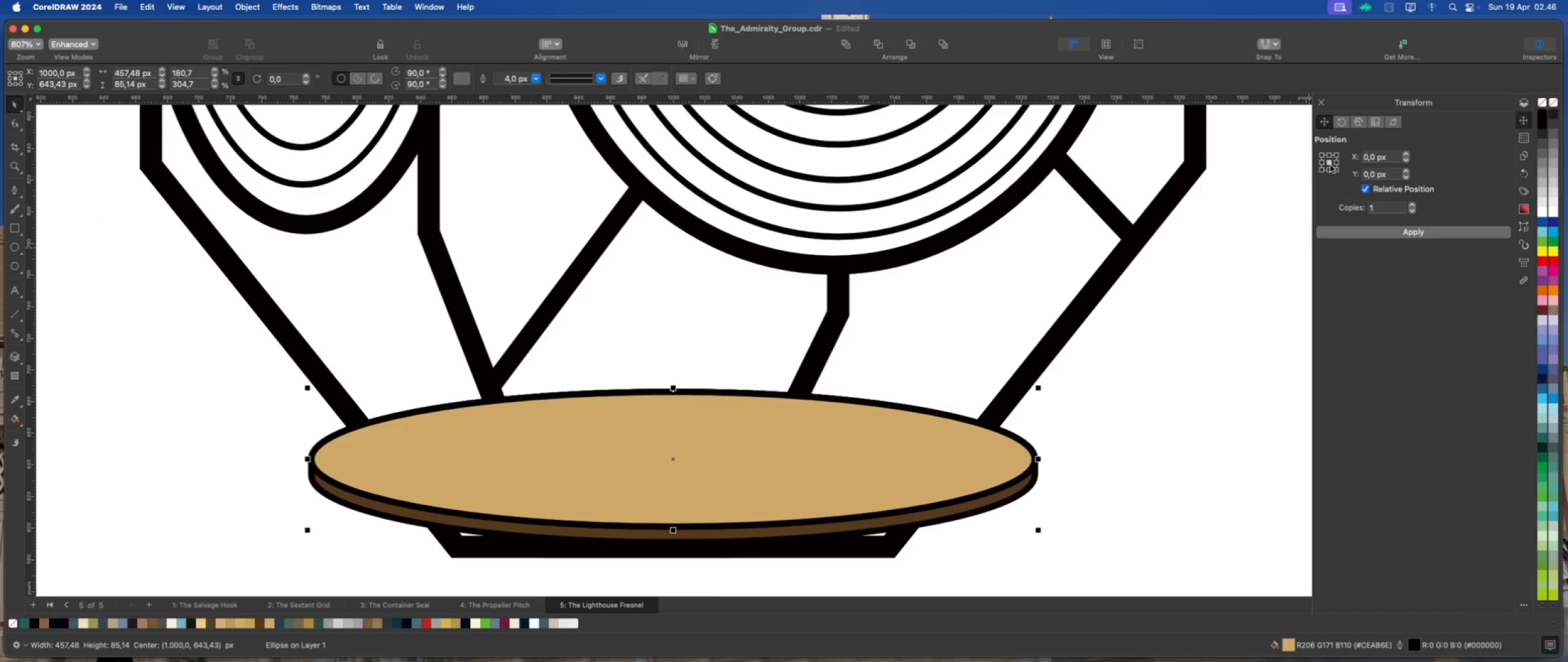 
left_click([1349, 233])
 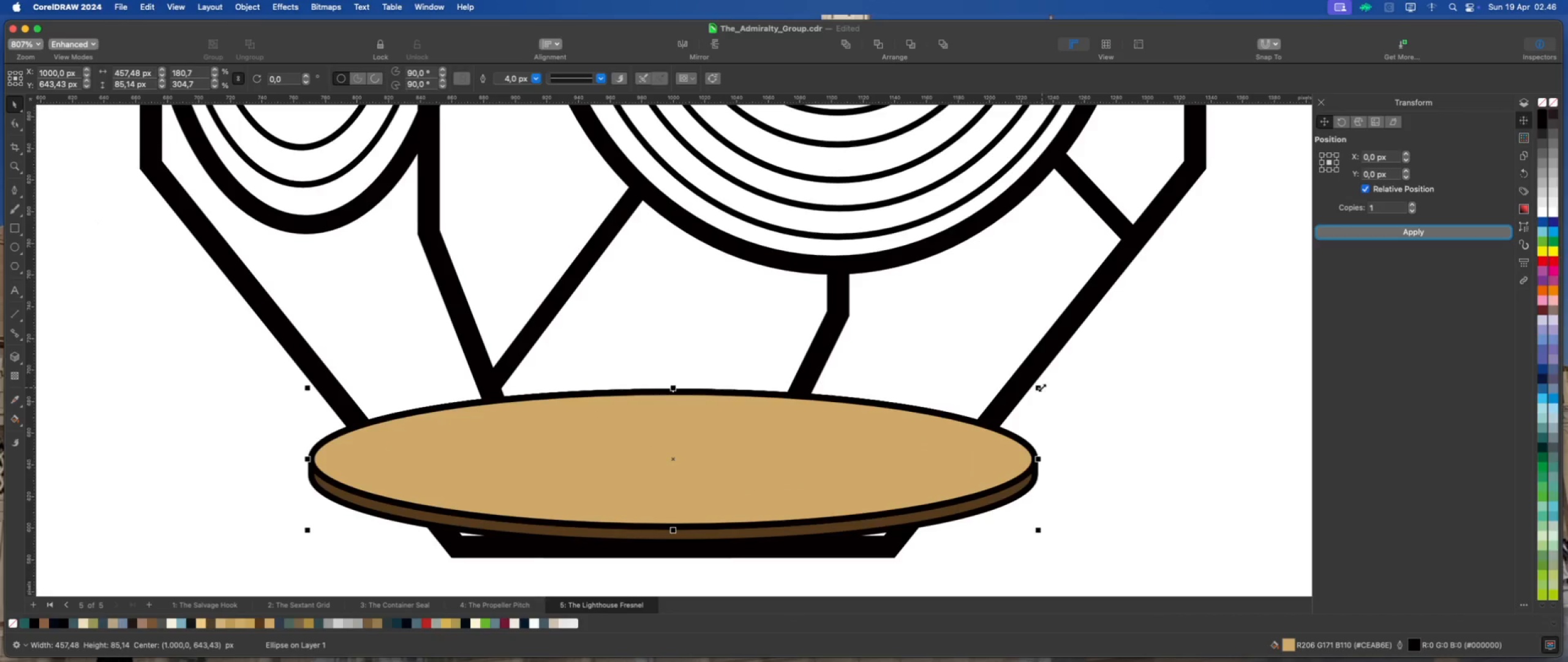 
left_click_drag(start_coordinate=[1040, 387], to_coordinate=[965, 406])
 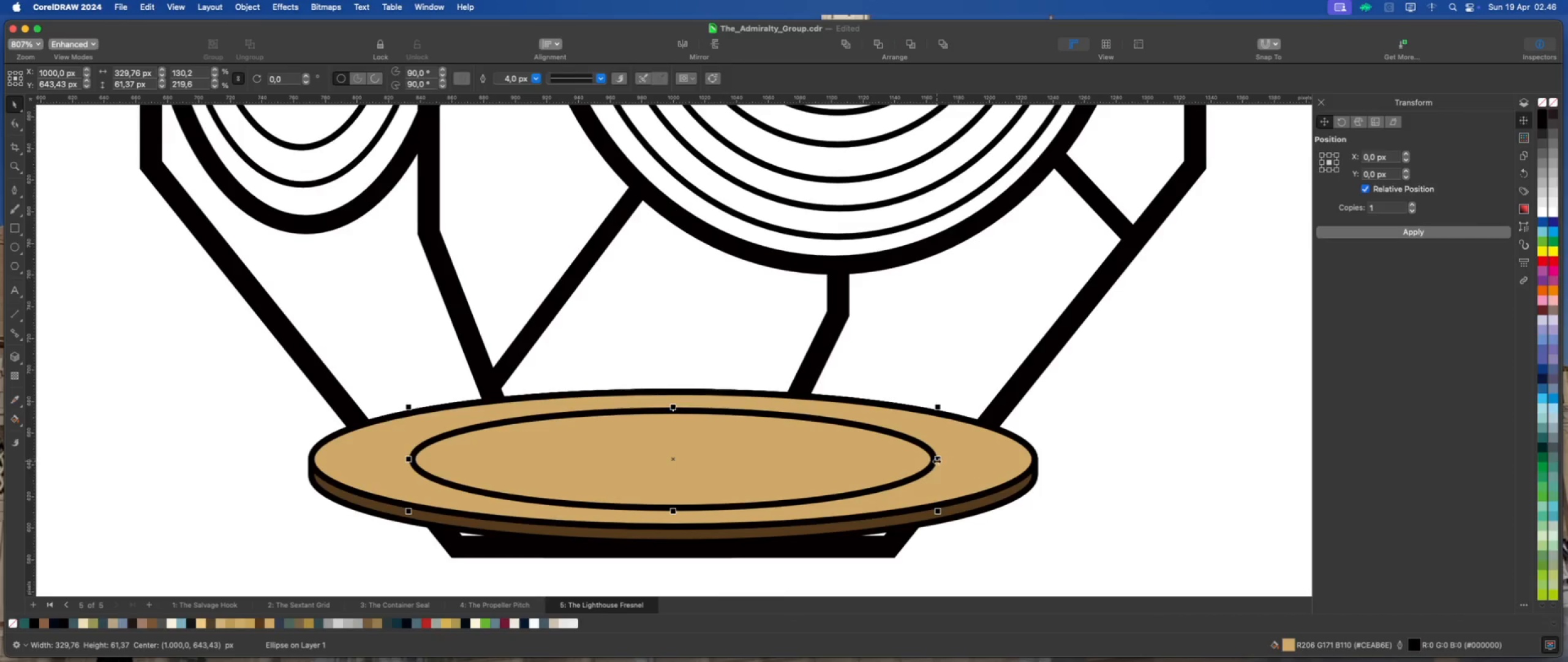 
hold_key(key=ShiftLeft, duration=3.99)
 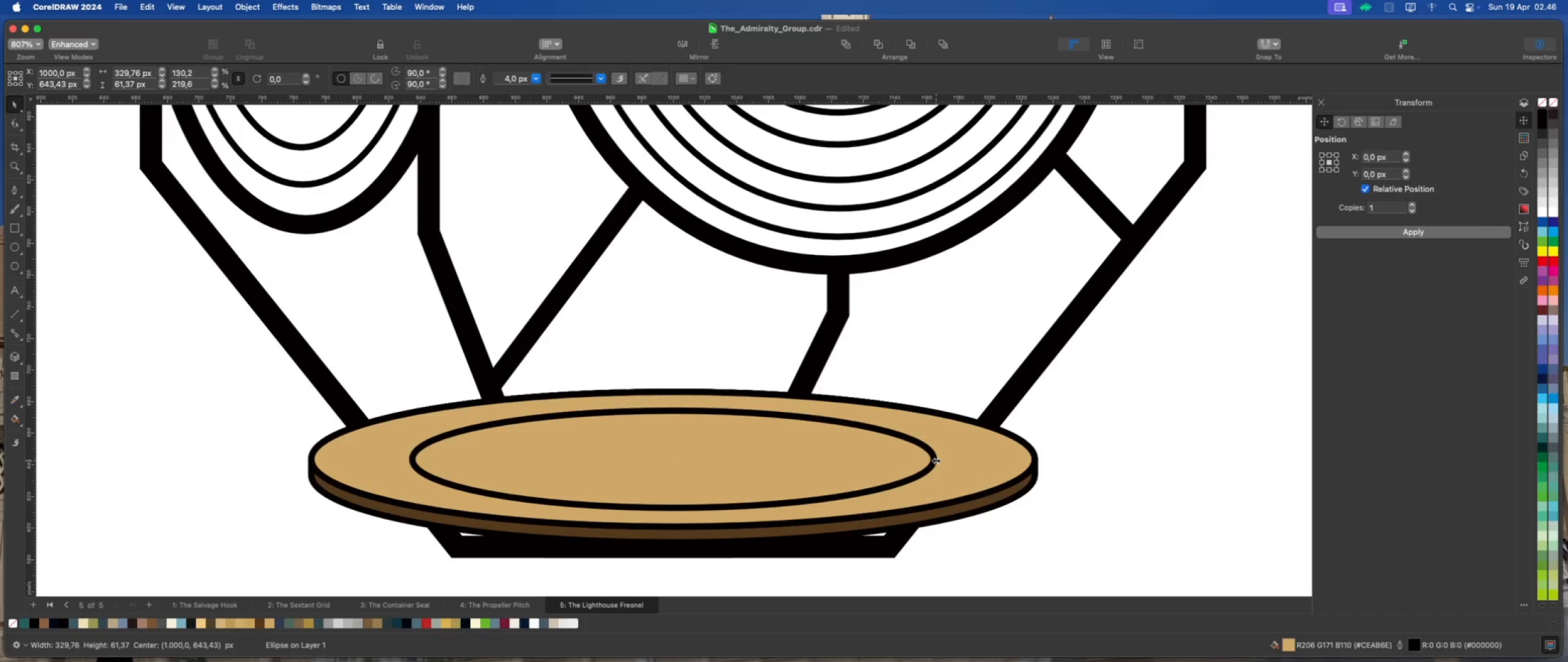 
left_click_drag(start_coordinate=[936, 460], to_coordinate=[997, 466])
 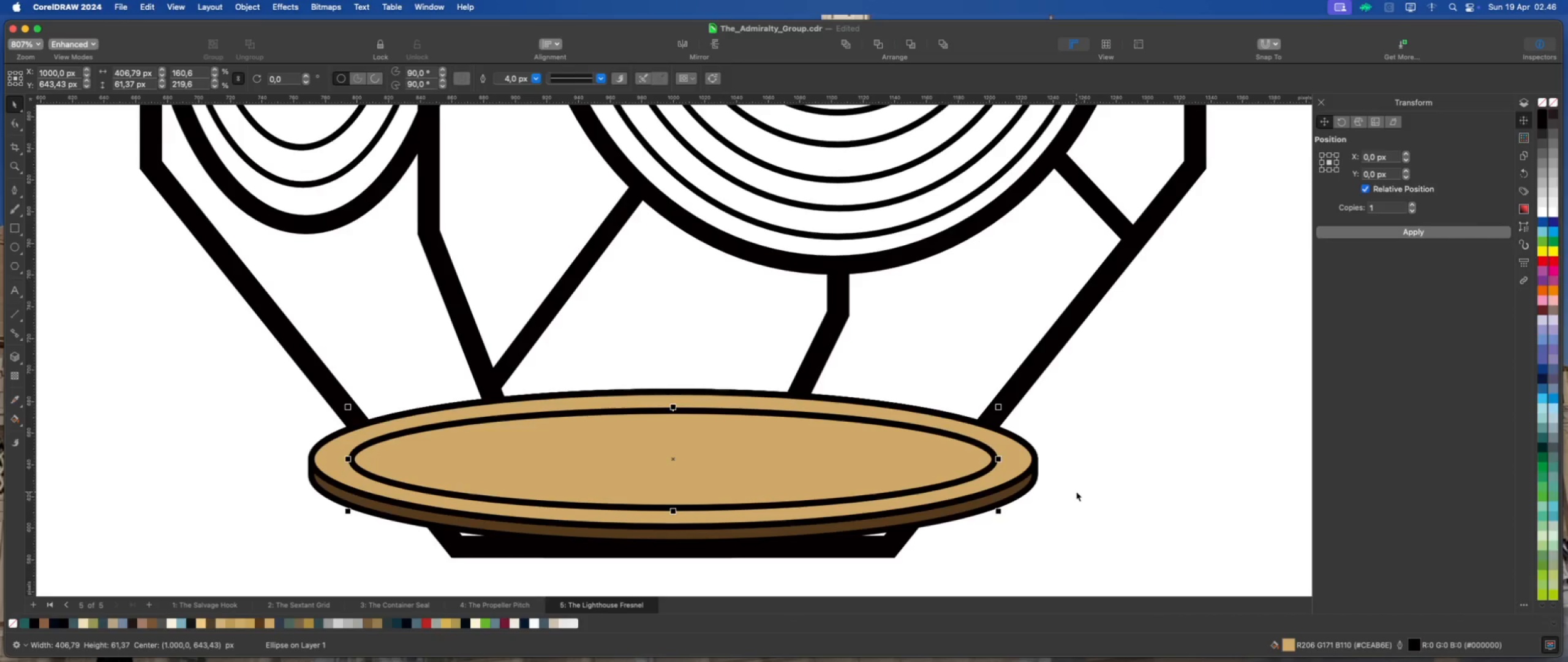 
hold_key(key=ShiftLeft, duration=2.11)
 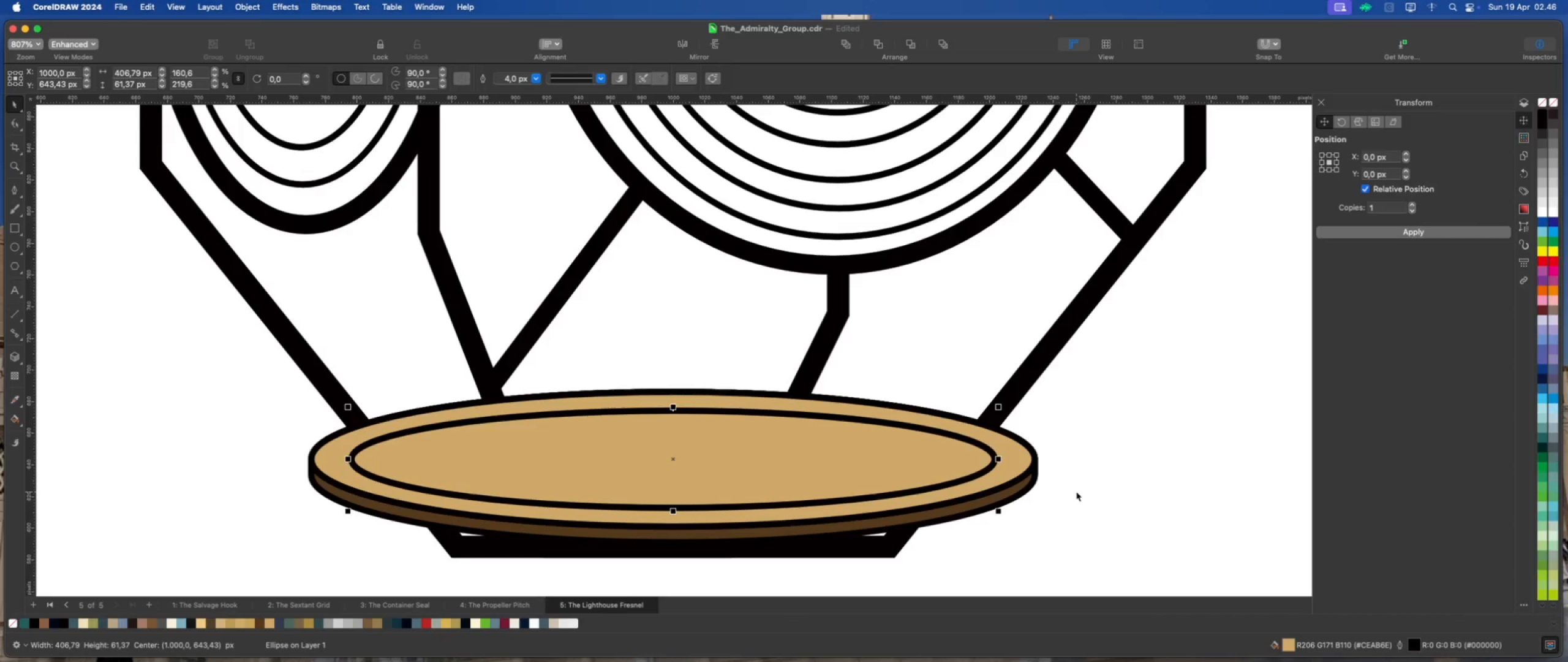 
key(ArrowUp)
 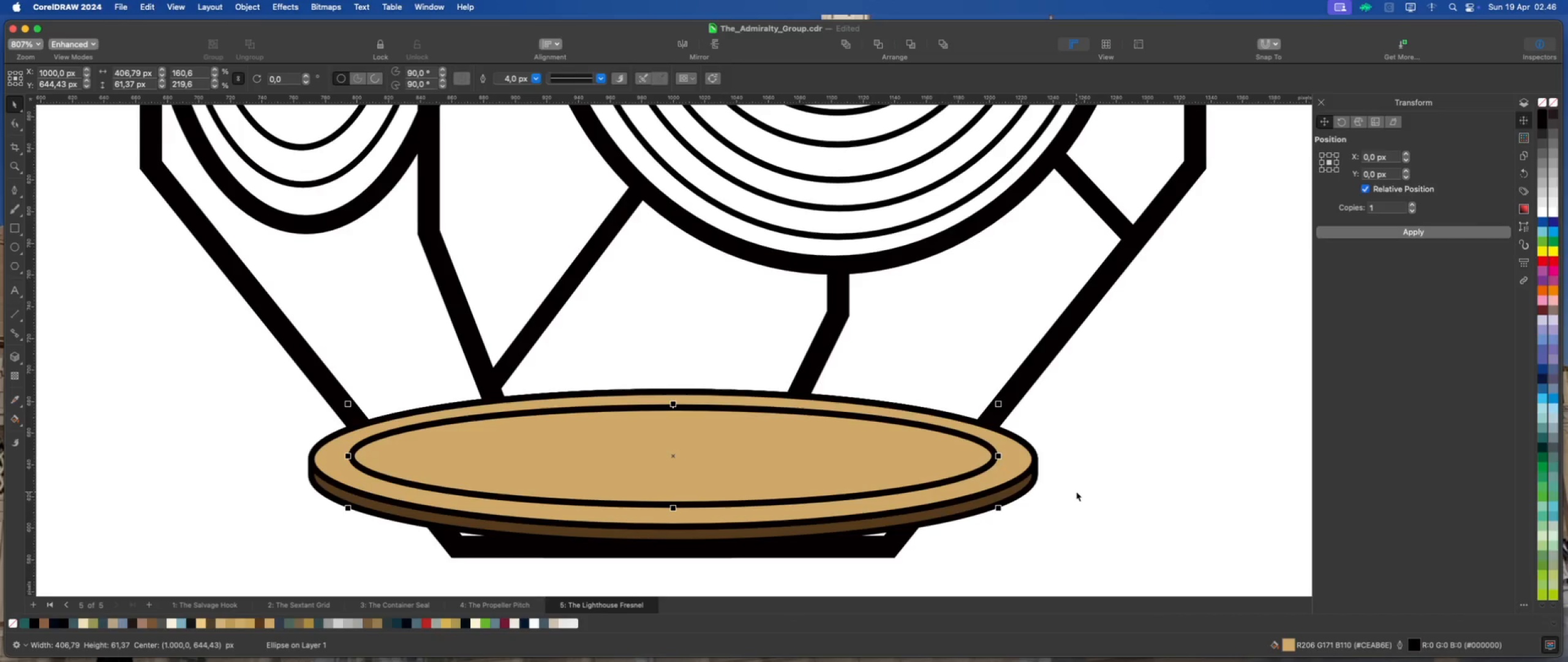 
key(ArrowUp)
 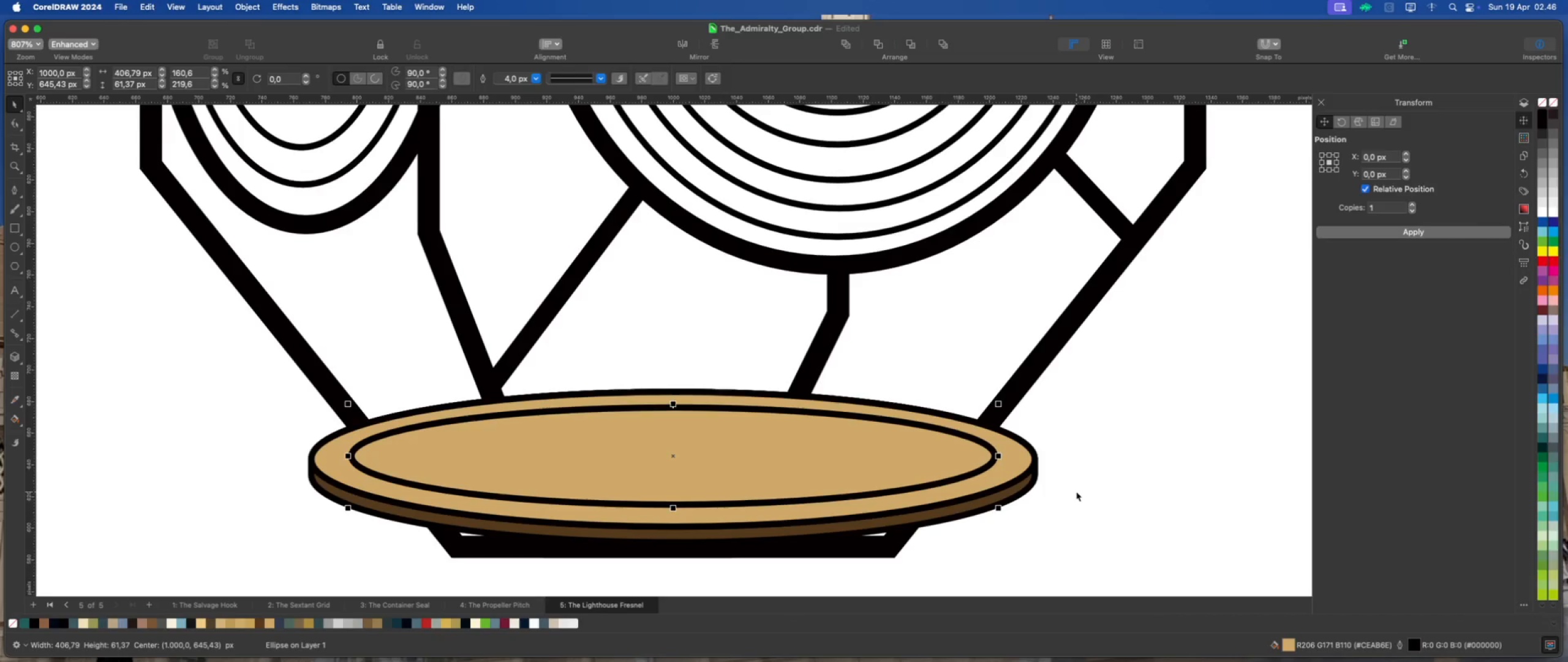 
key(ArrowUp)
 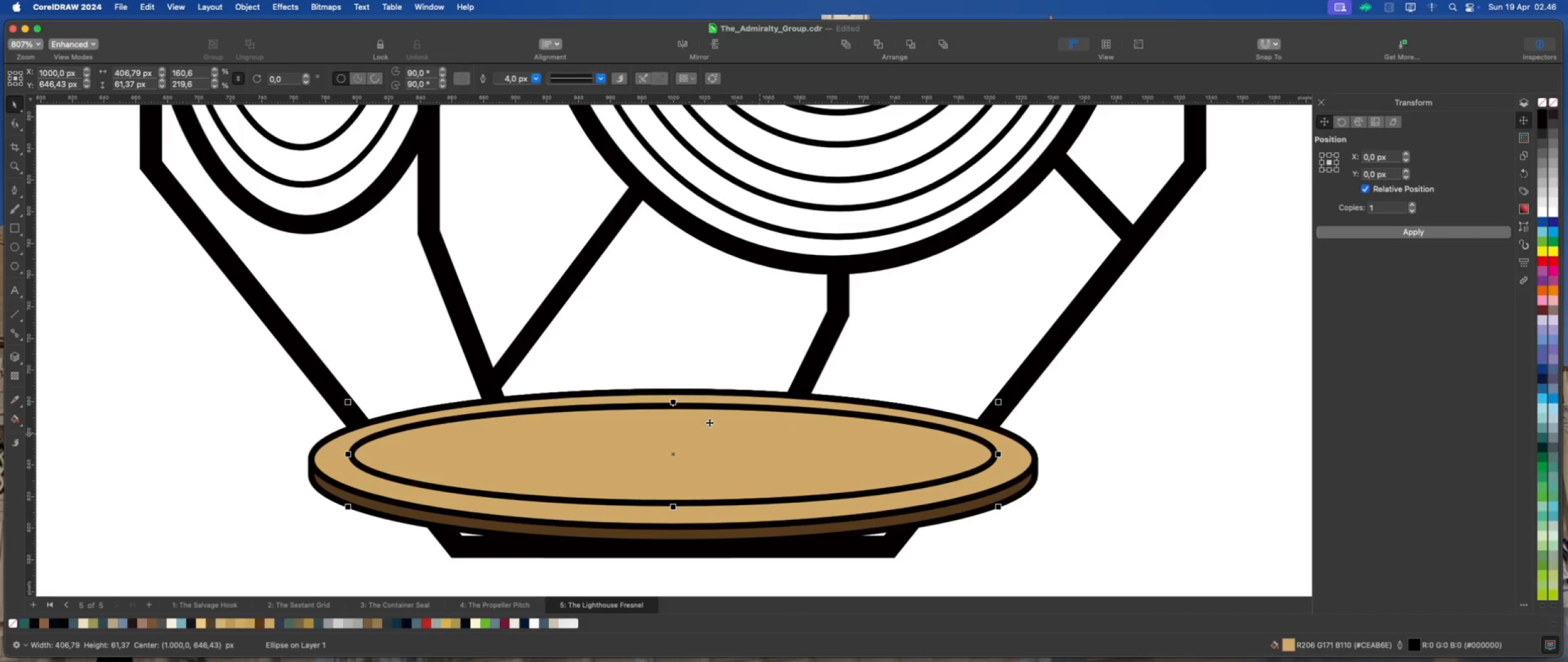 
left_click([535, 78])
 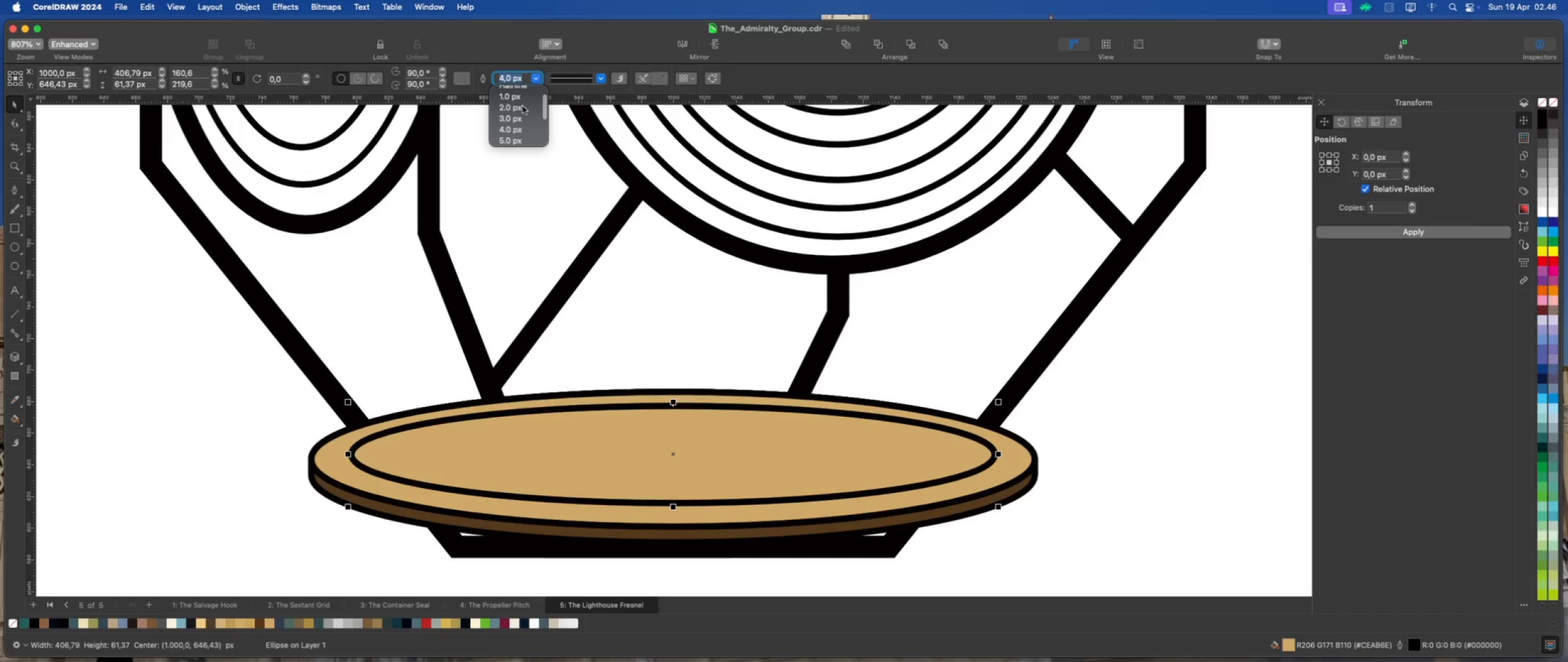 
left_click([522, 106])
 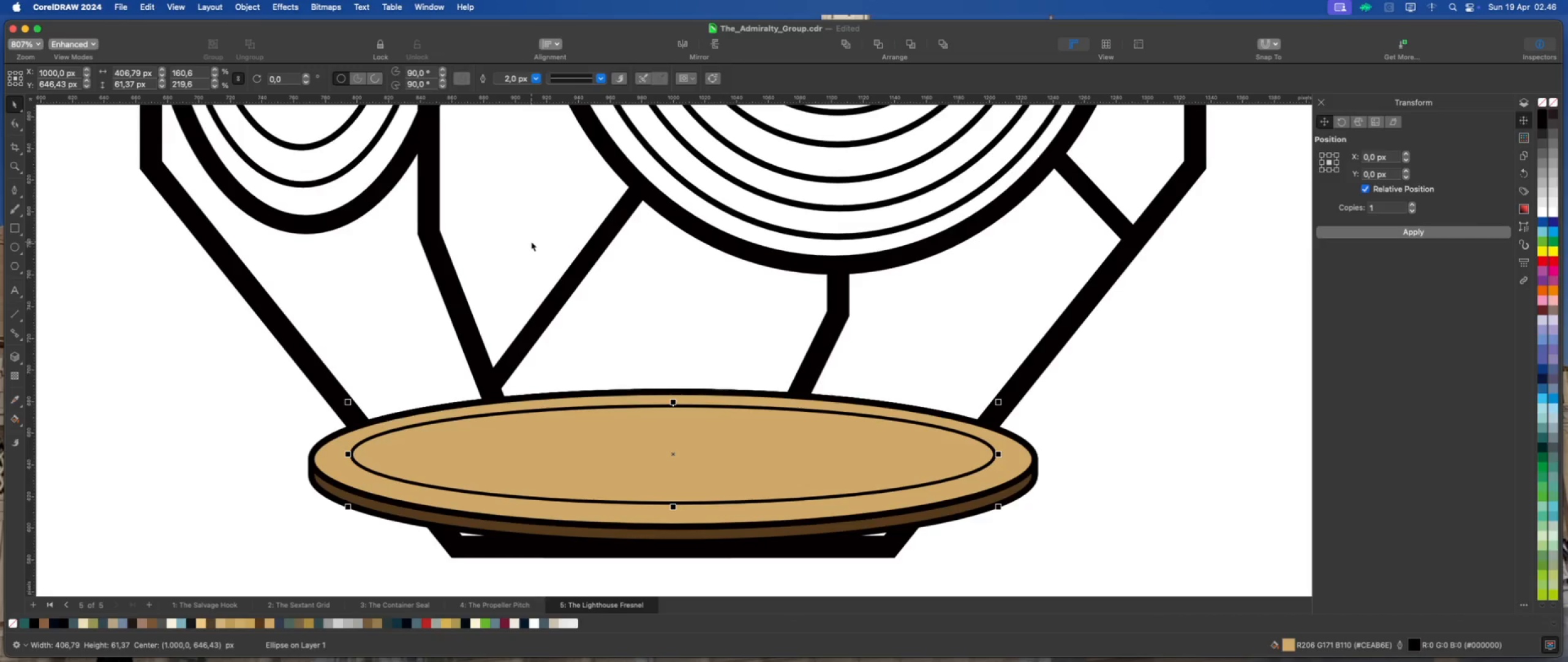 
scroll: coordinate [744, 419], scroll_direction: down, amount: 4.0
 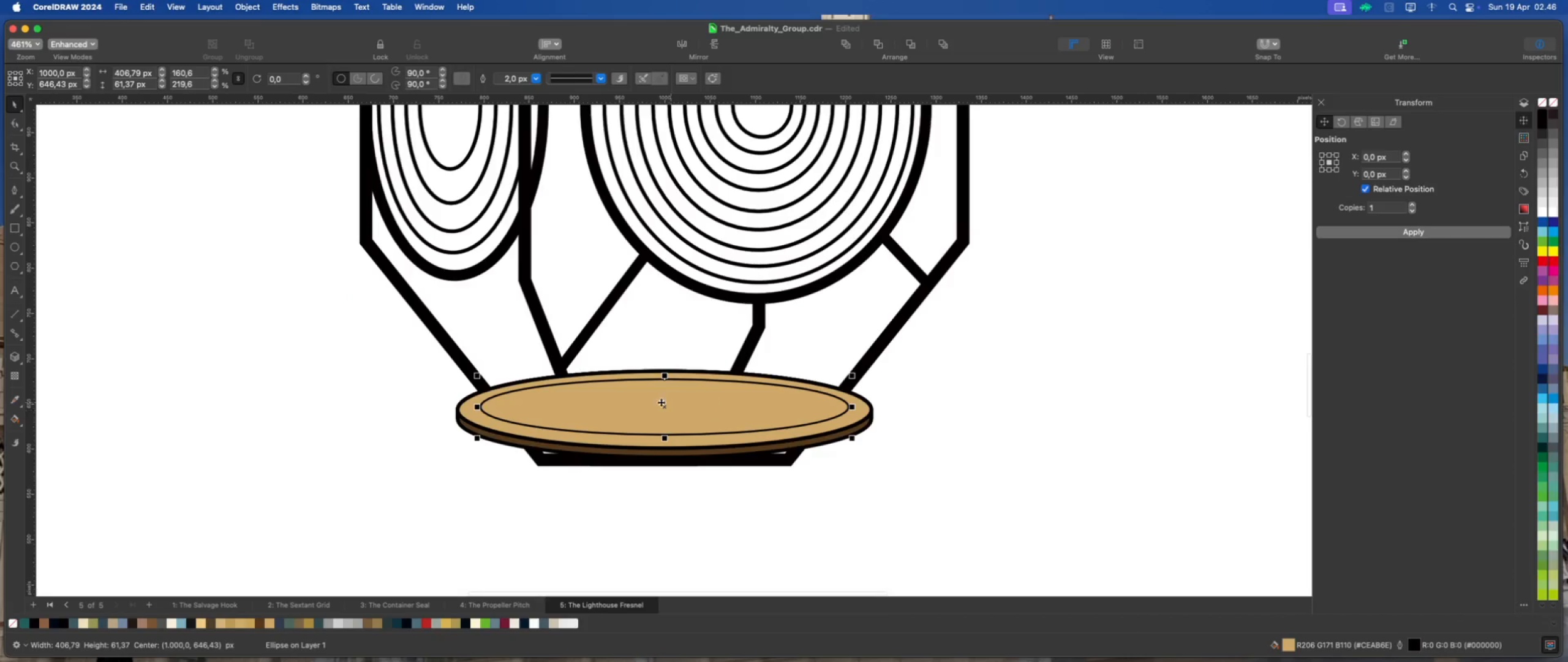 
scroll: coordinate [657, 402], scroll_direction: up, amount: 4.0
 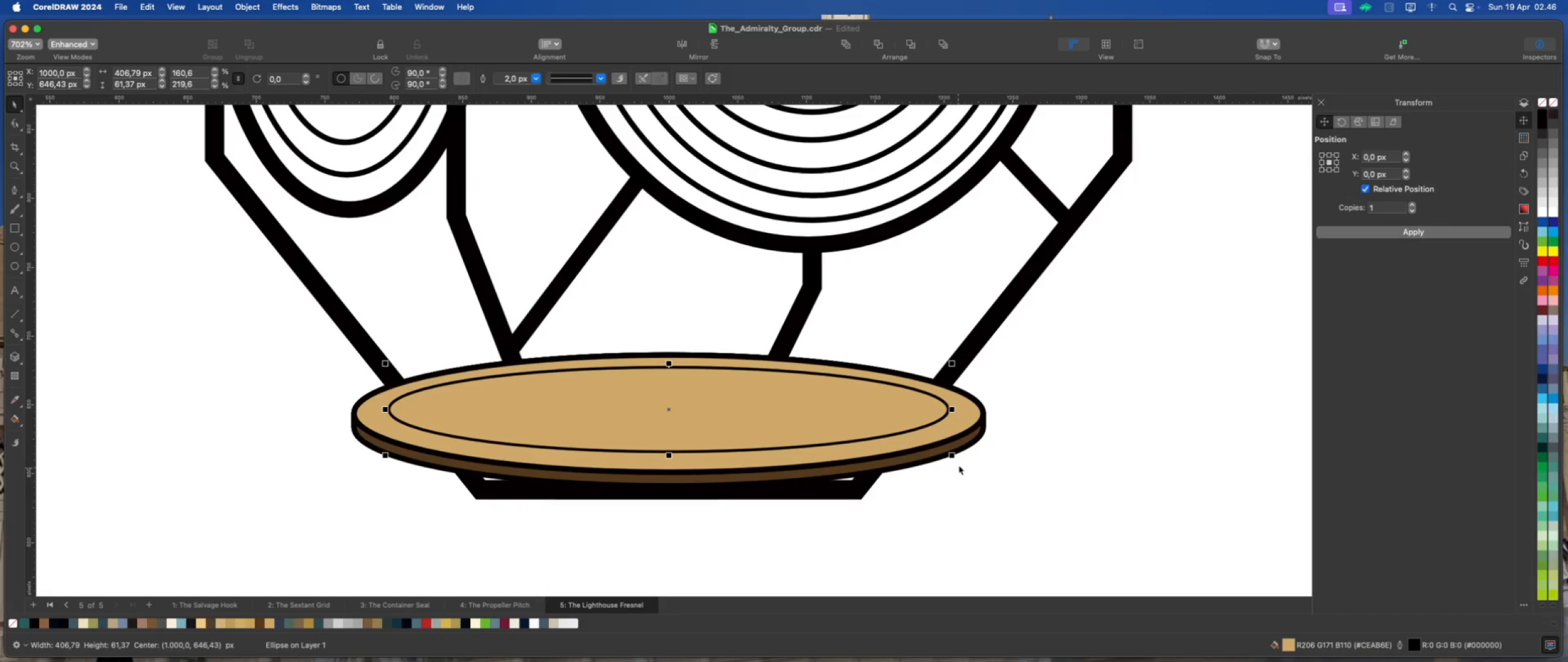 
left_click_drag(start_coordinate=[954, 456], to_coordinate=[944, 455])
 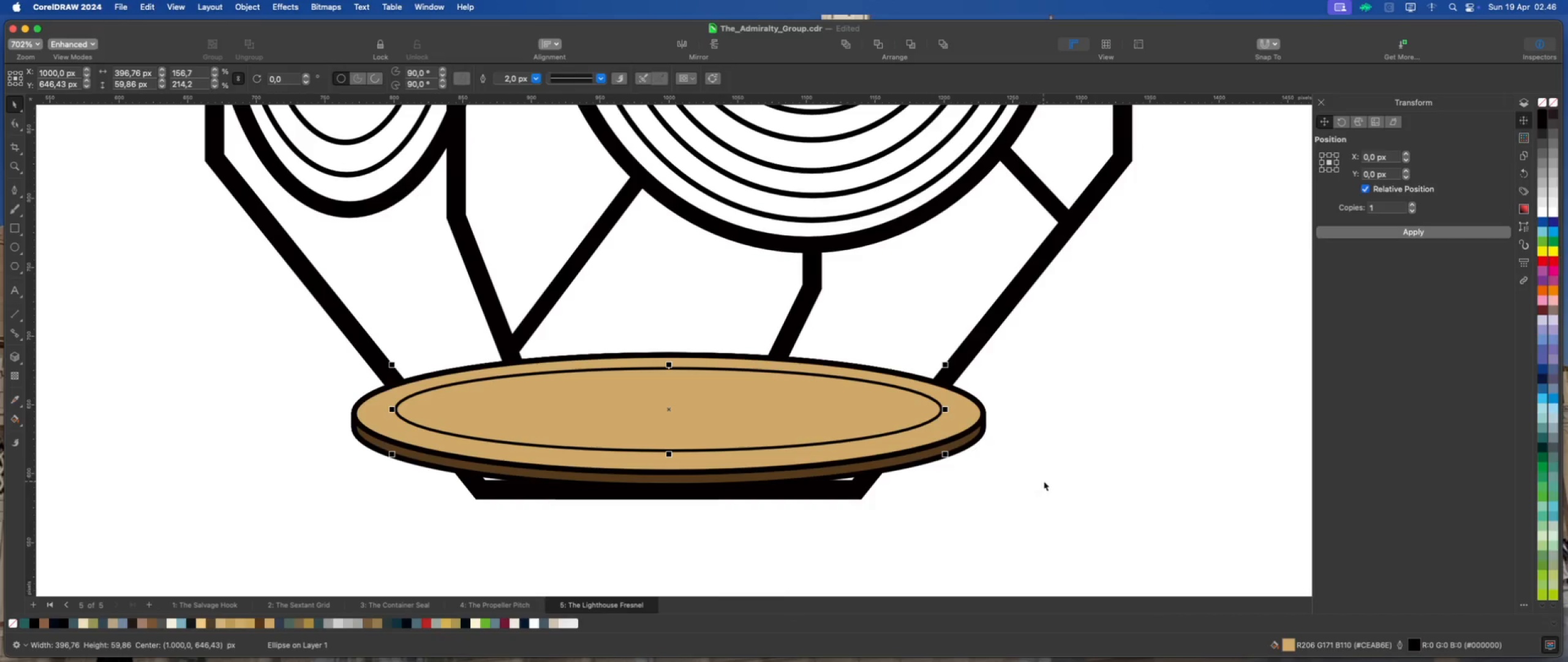 
hold_key(key=ShiftLeft, duration=1.43)
 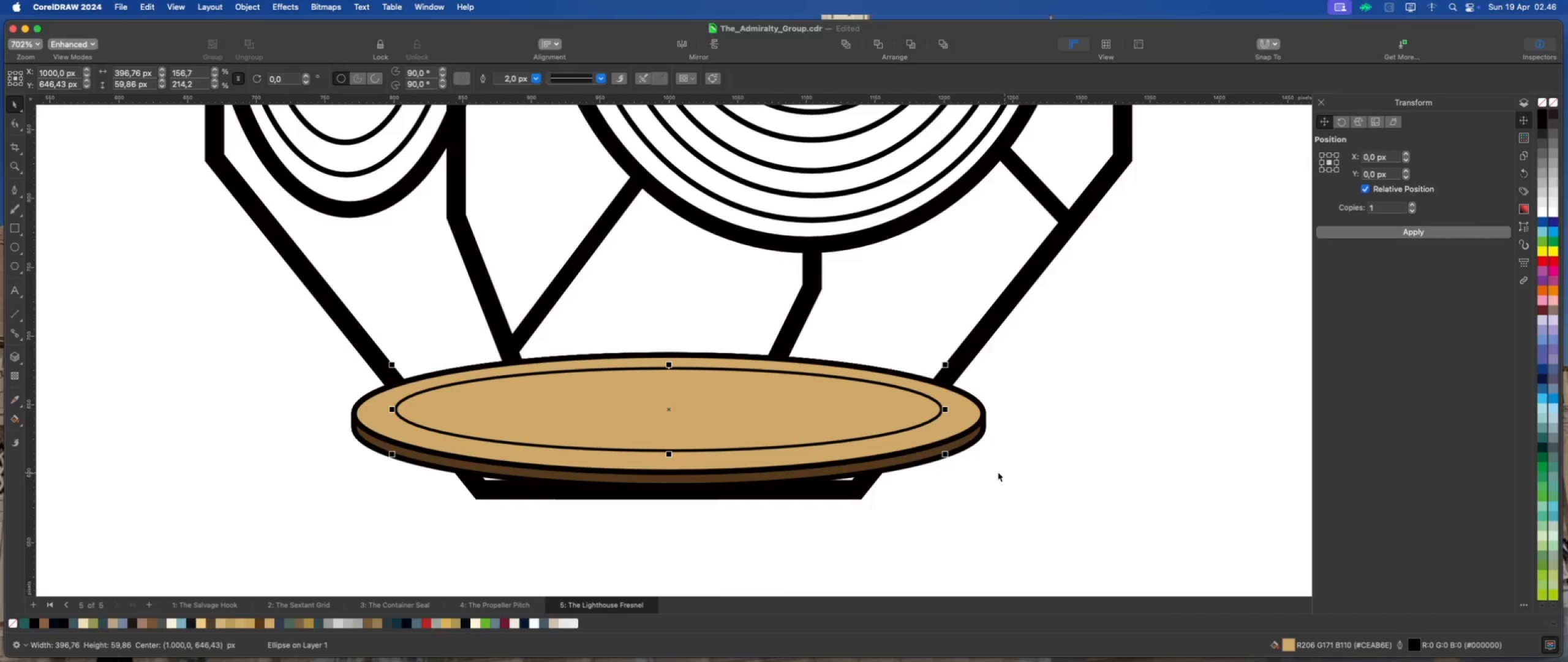 
scroll: coordinate [910, 476], scroll_direction: down, amount: 1.0
 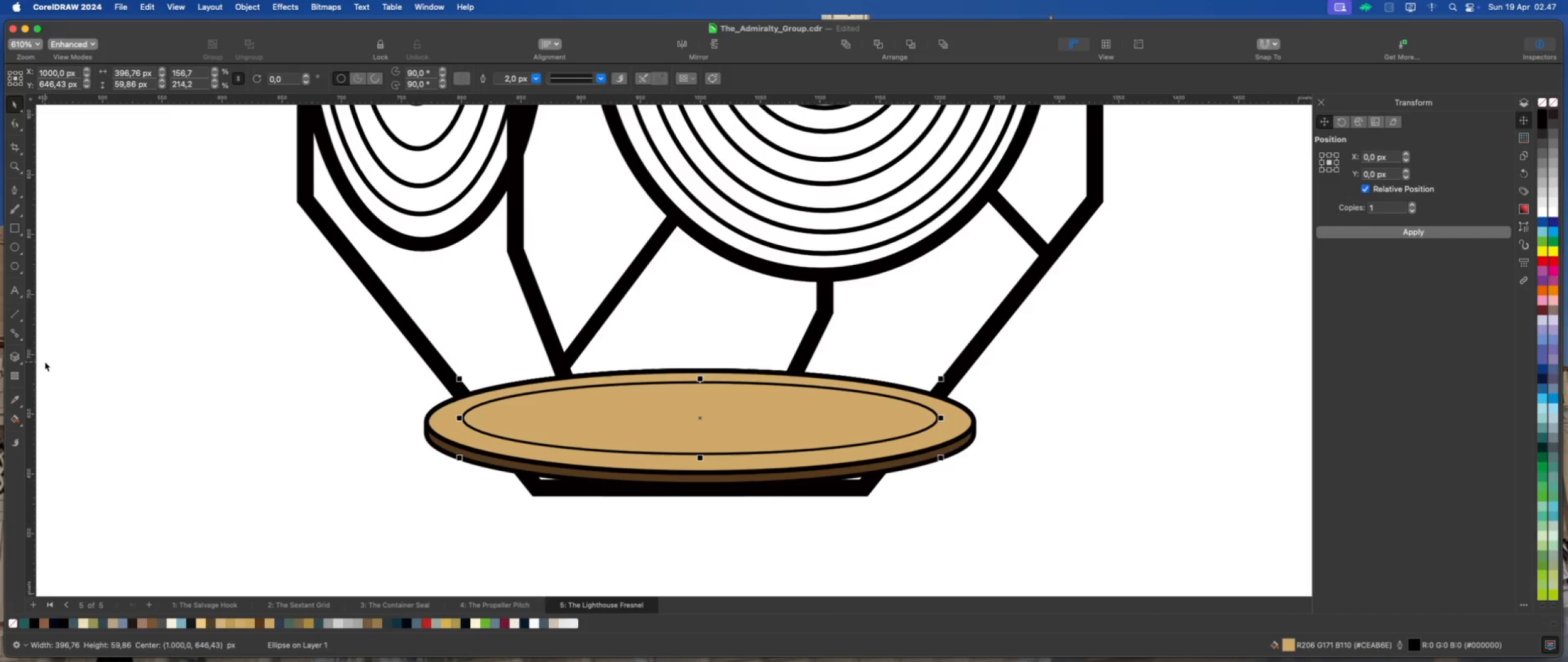 
wait(6.49)
 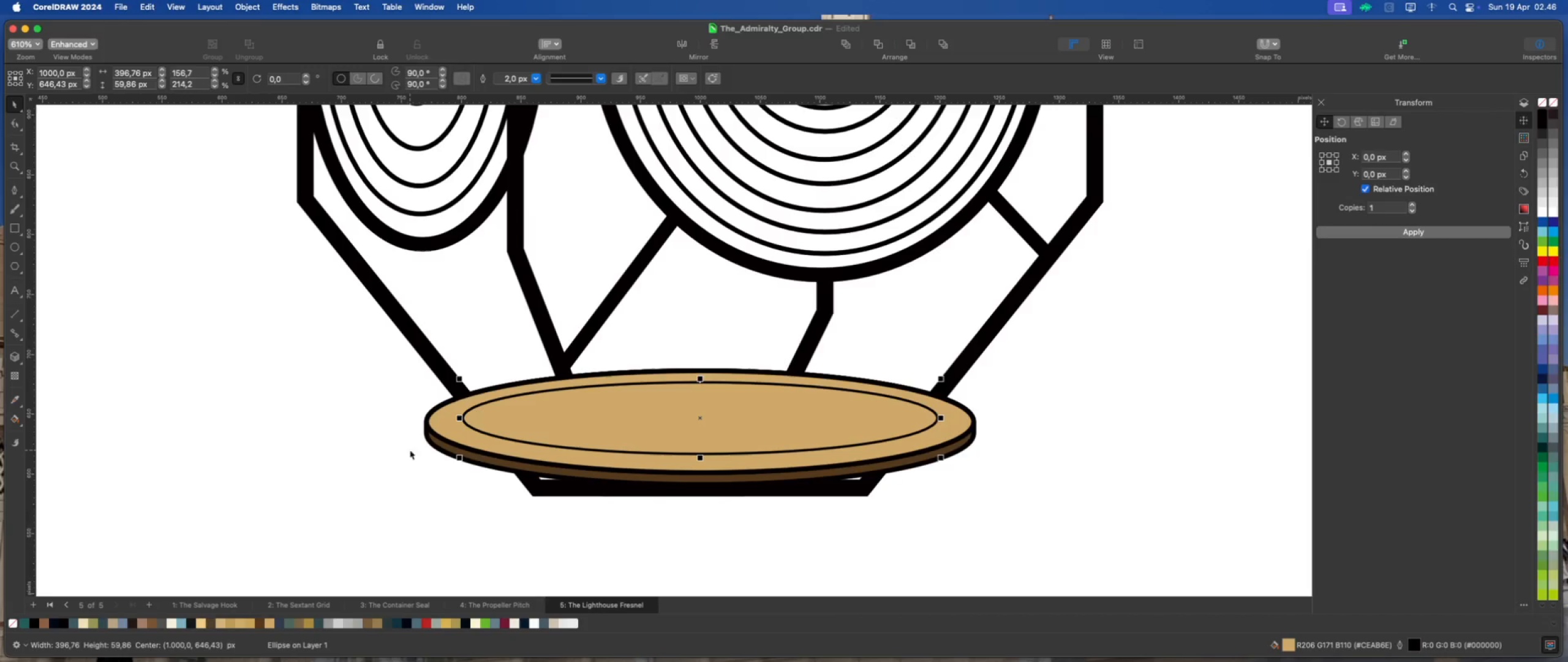 
left_click_drag(start_coordinate=[698, 420], to_coordinate=[696, 474])
 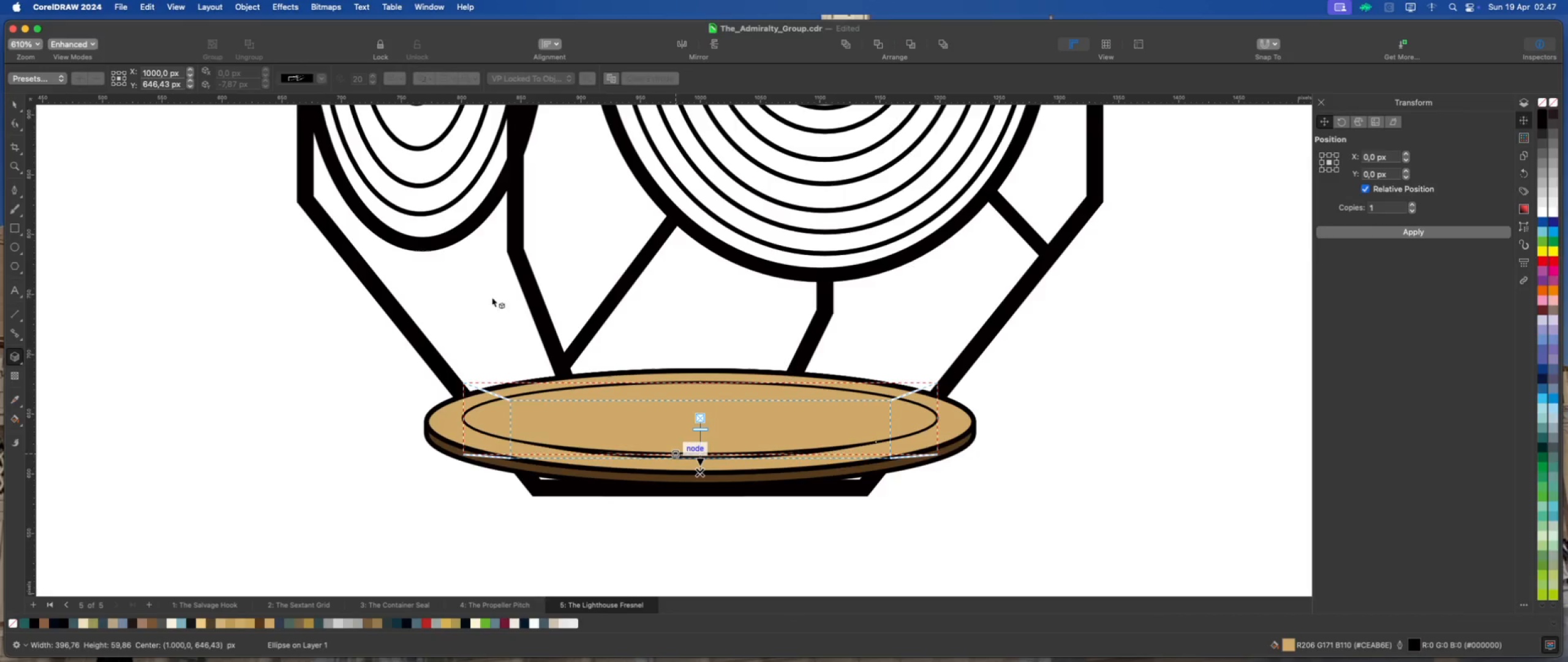 
hold_key(key=ShiftLeft, duration=3.14)
 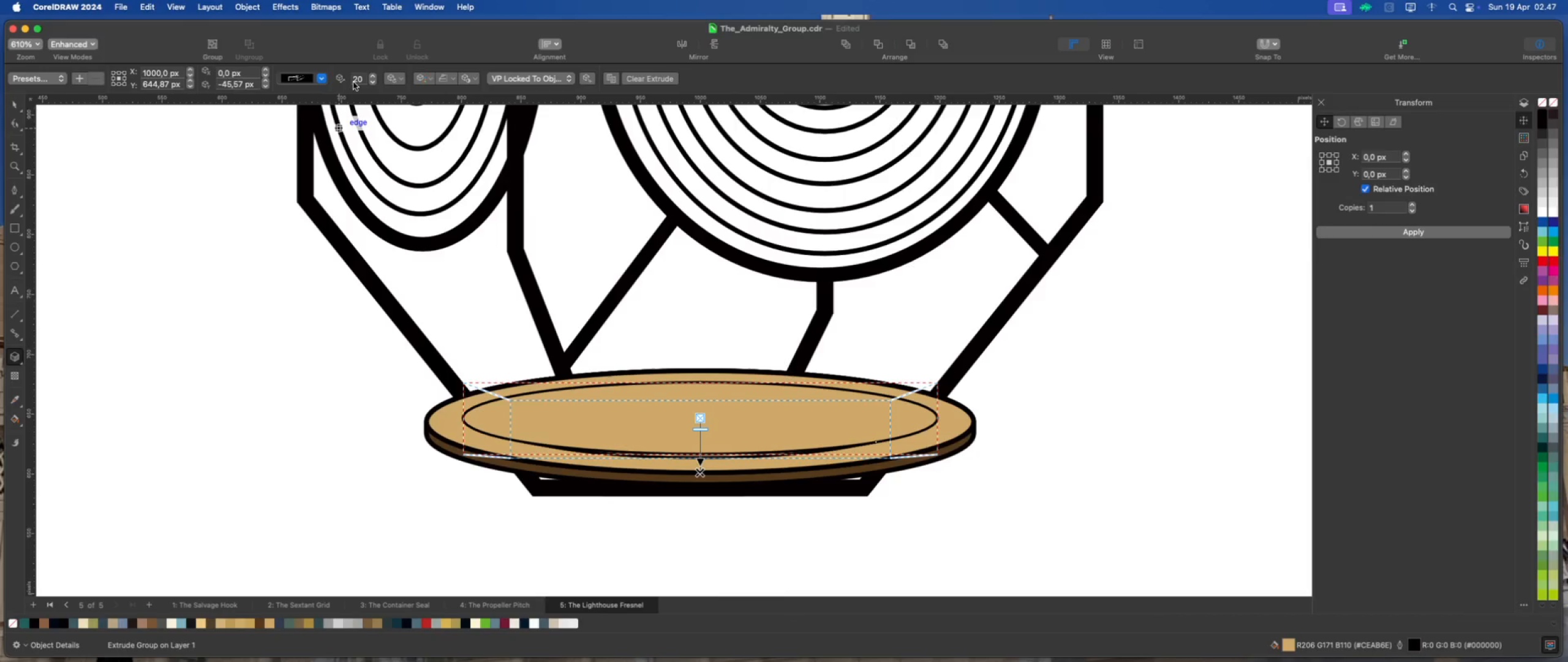 
left_click([323, 82])
 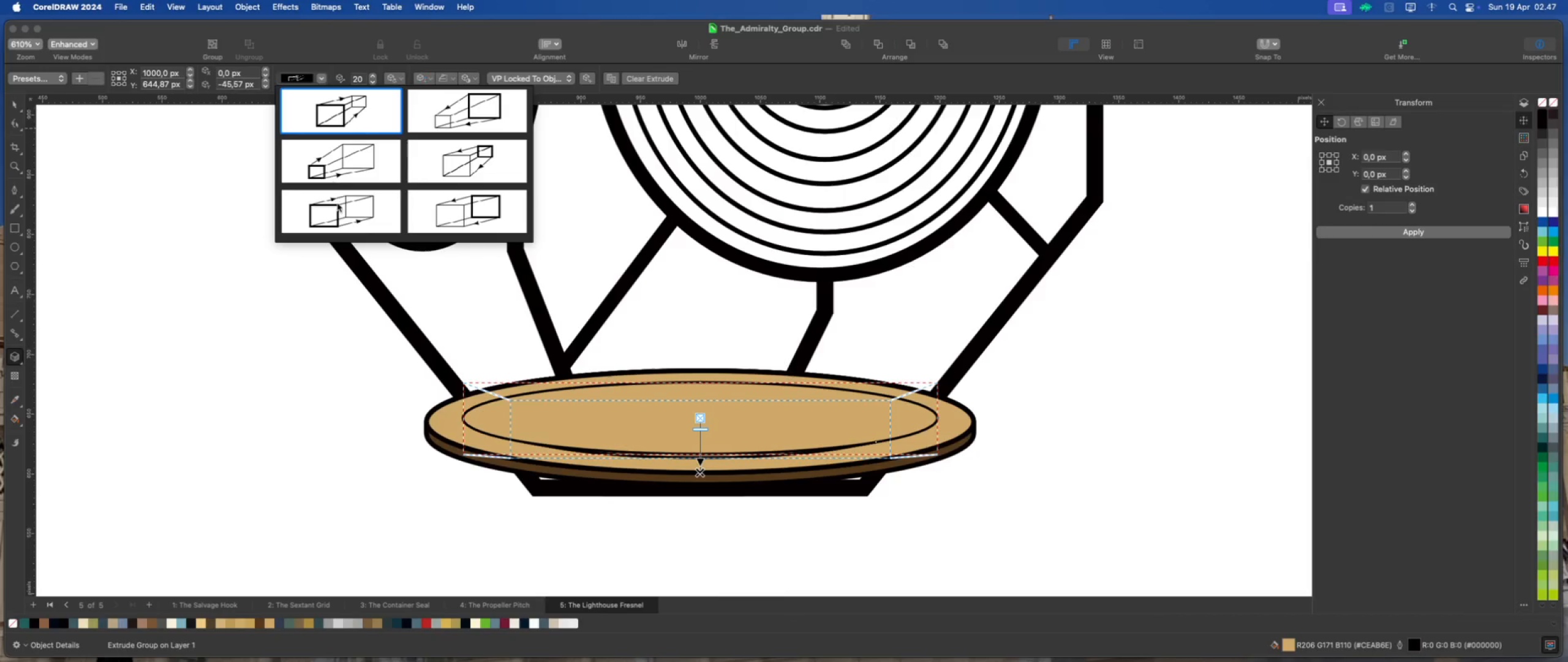 
left_click([337, 204])
 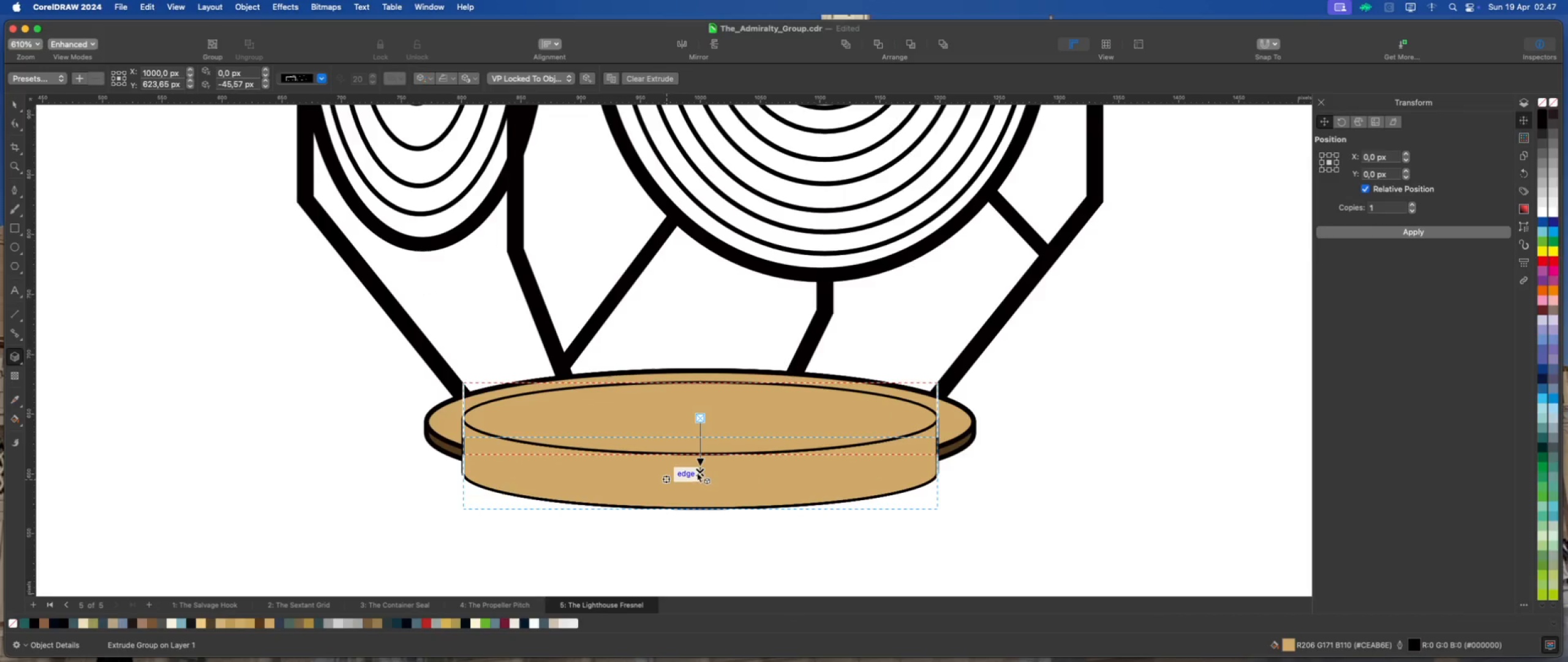 
left_click_drag(start_coordinate=[699, 471], to_coordinate=[701, 428])
 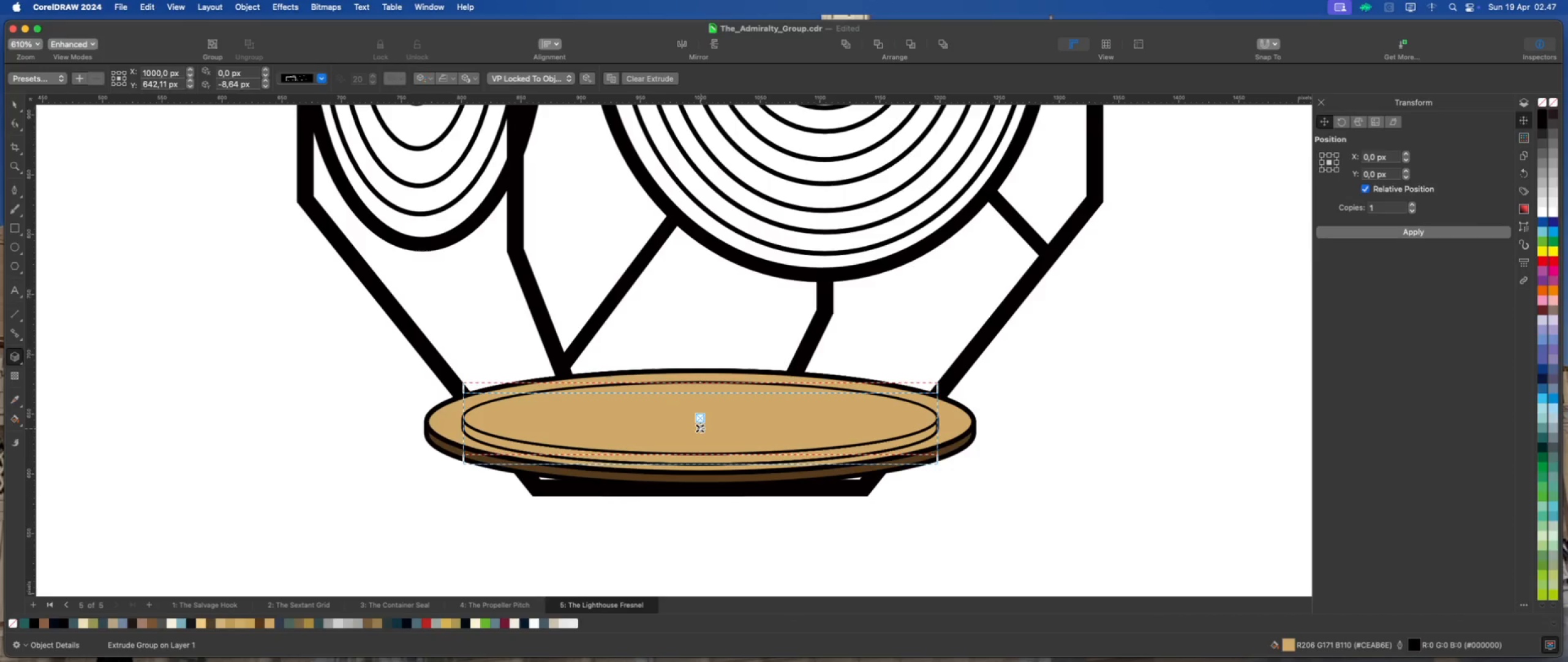 
hold_key(key=ShiftLeft, duration=5.44)
 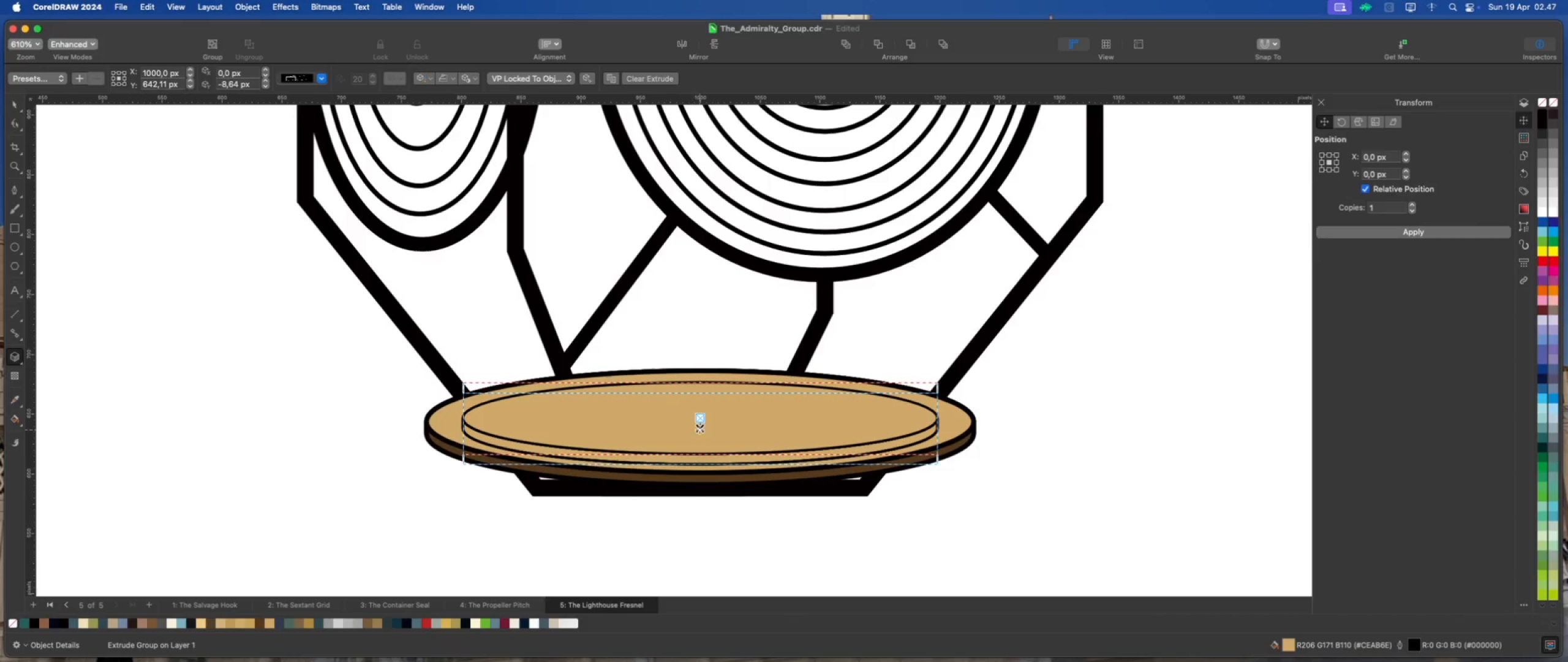 
left_click_drag(start_coordinate=[701, 429], to_coordinate=[700, 411])
 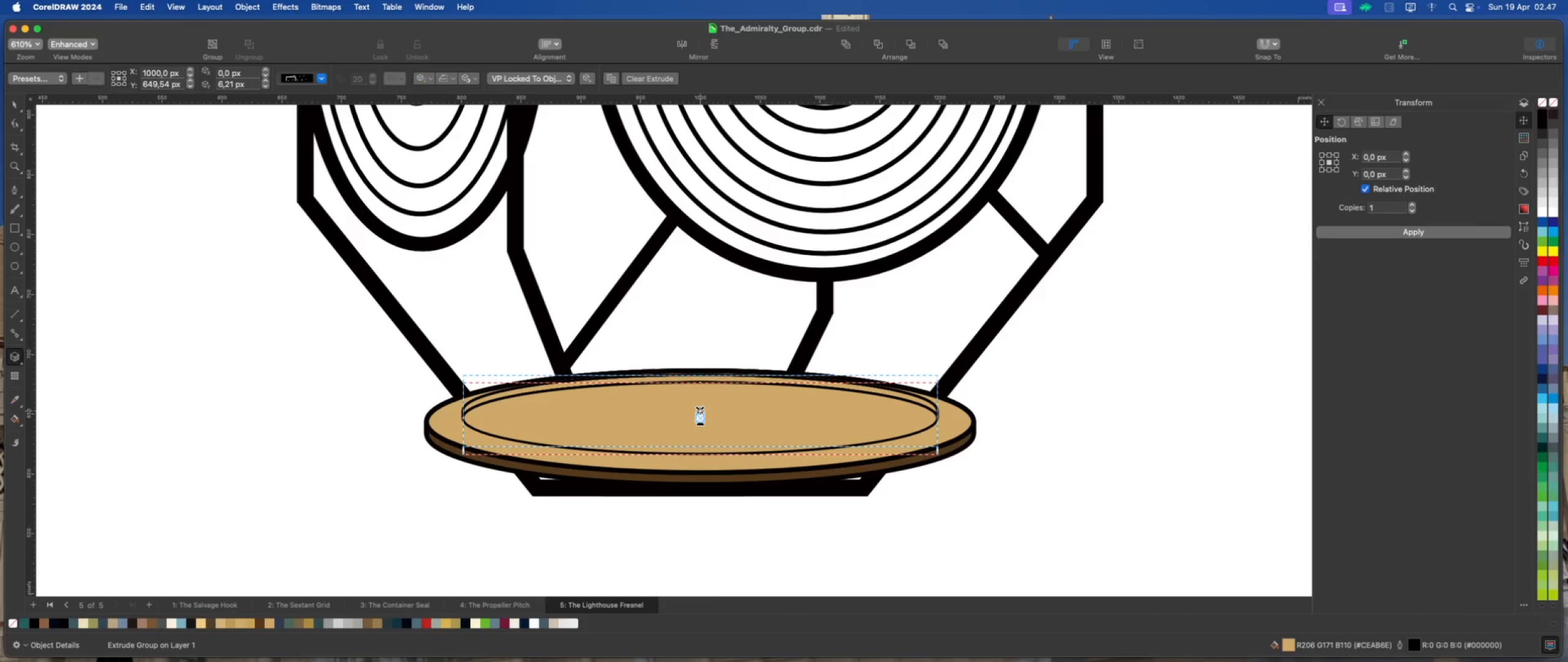 
hold_key(key=ShiftLeft, duration=8.12)
 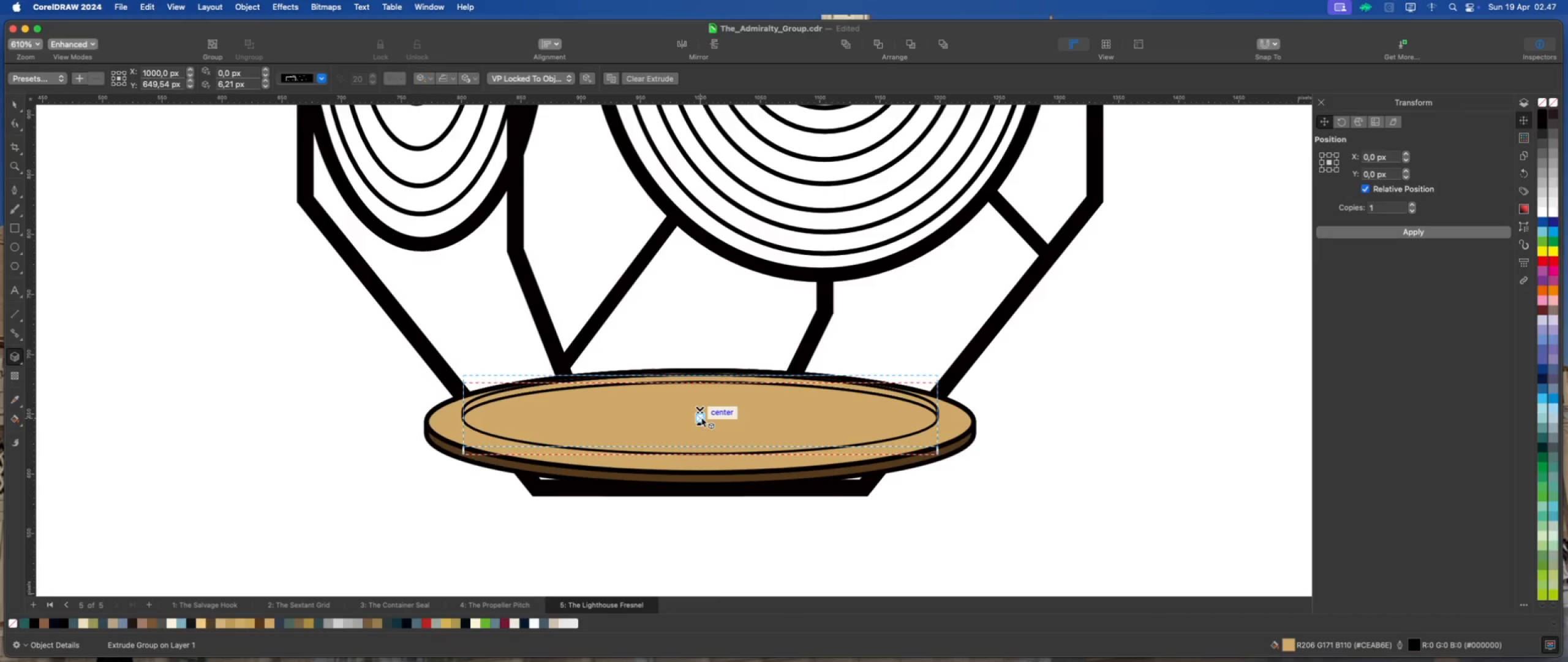 
wait(10.26)
 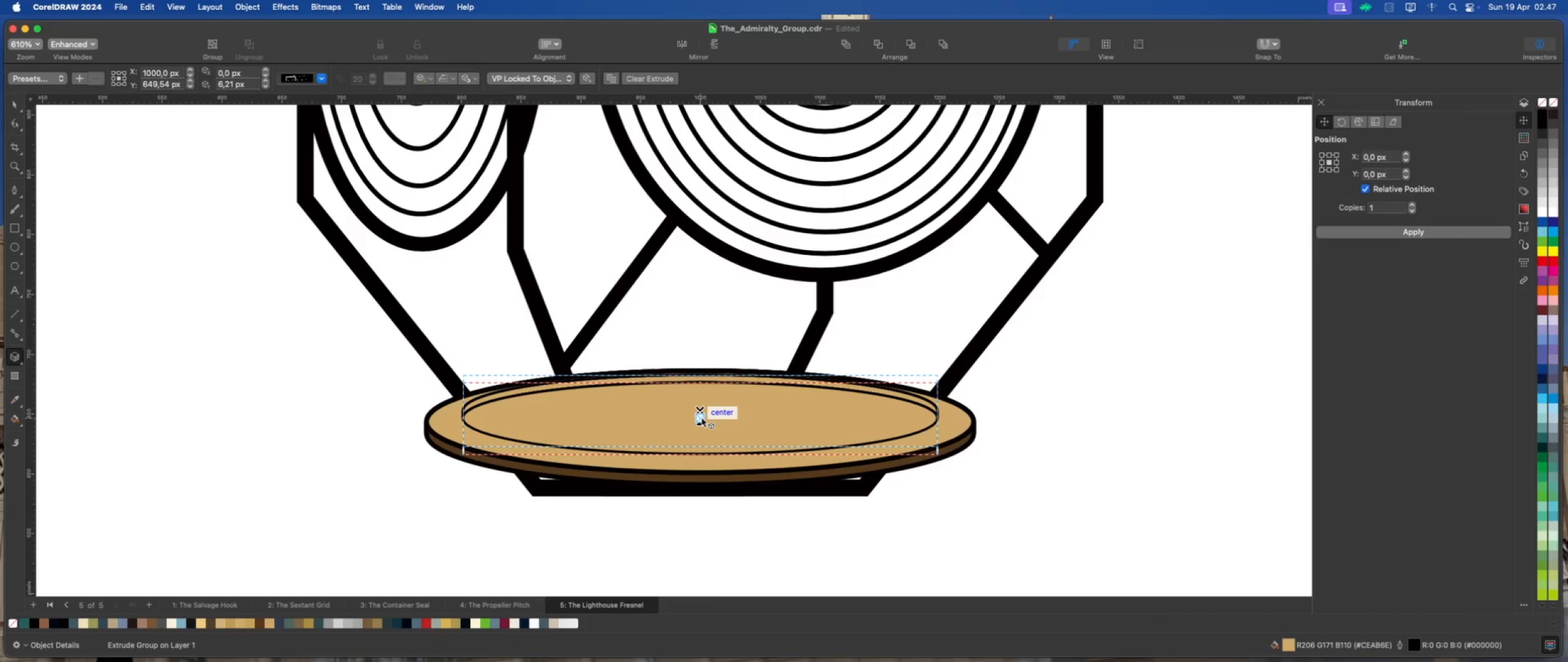 
left_click([15, 108])
 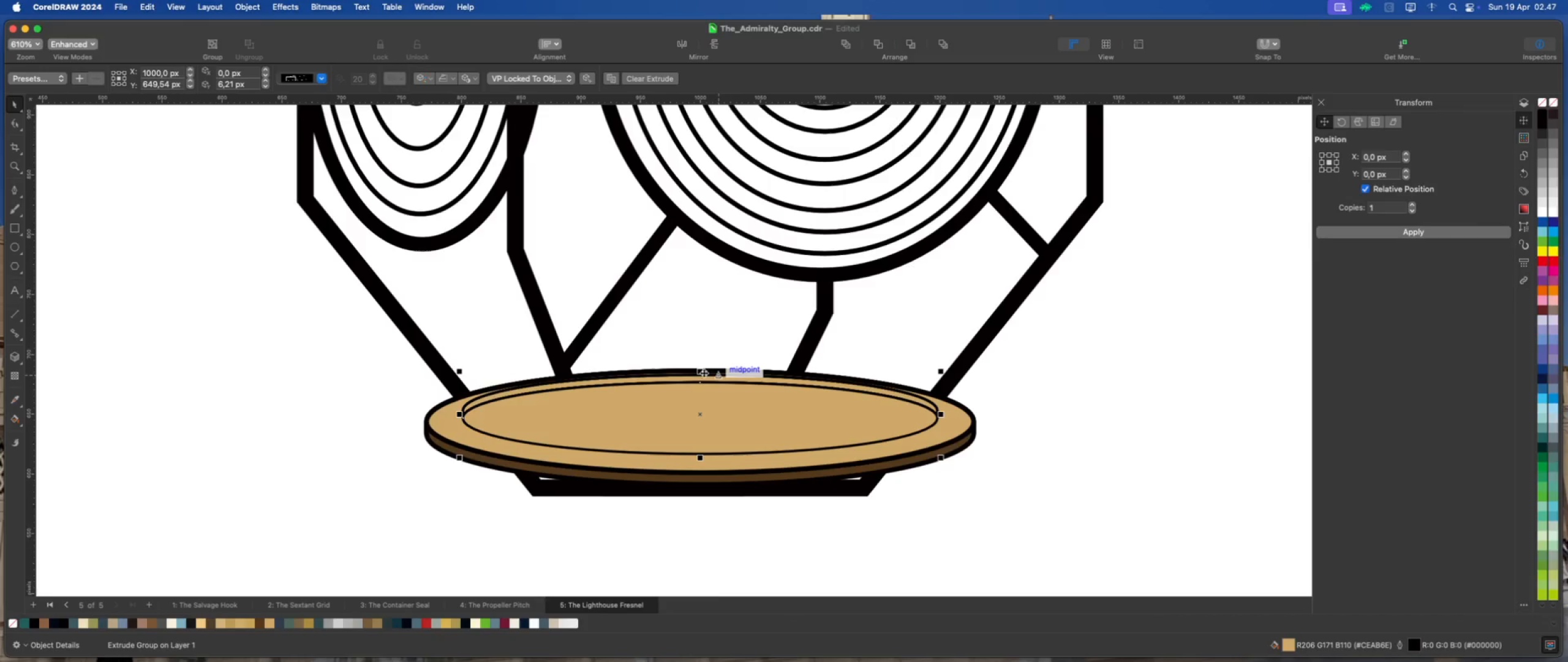 
left_click_drag(start_coordinate=[699, 372], to_coordinate=[701, 389])
 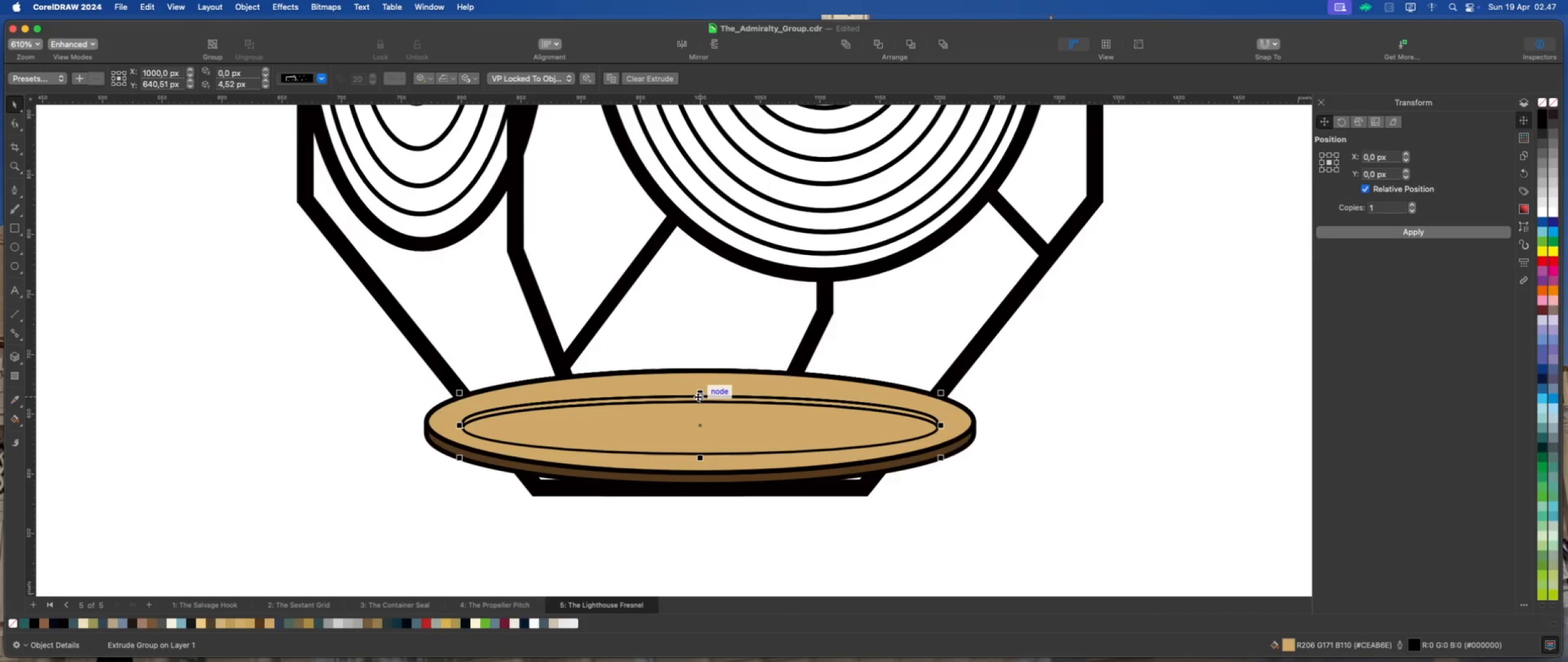 
hold_key(key=ShiftLeft, duration=0.36)
 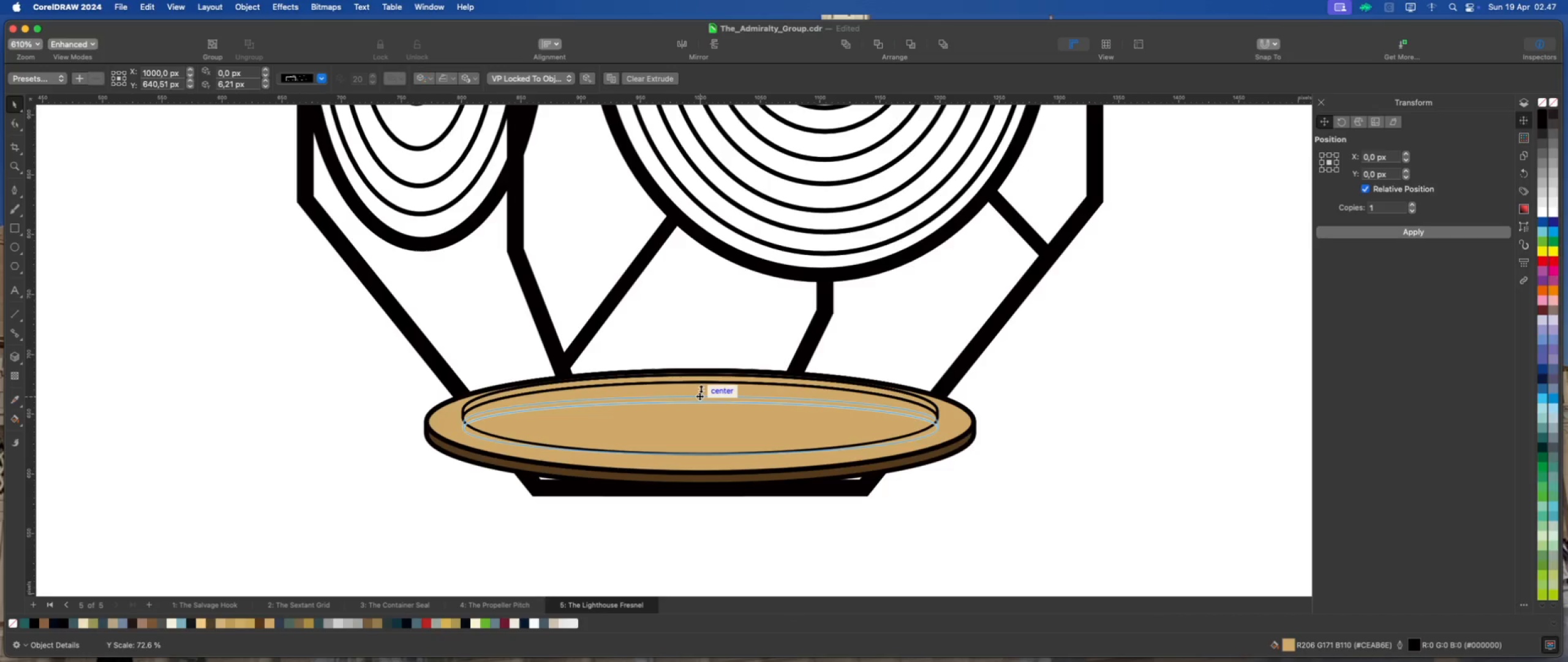 
scroll: coordinate [698, 397], scroll_direction: up, amount: 1.0
 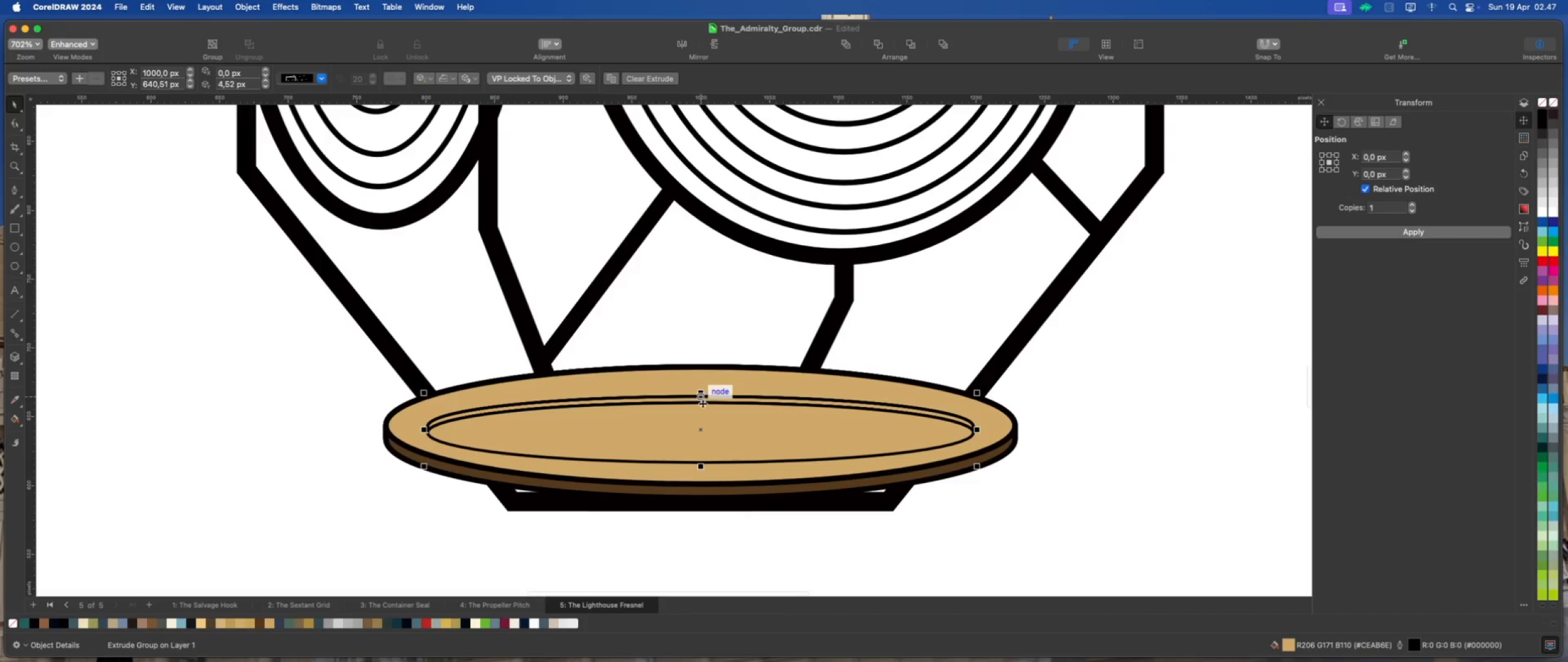 
key(Meta+Z)
 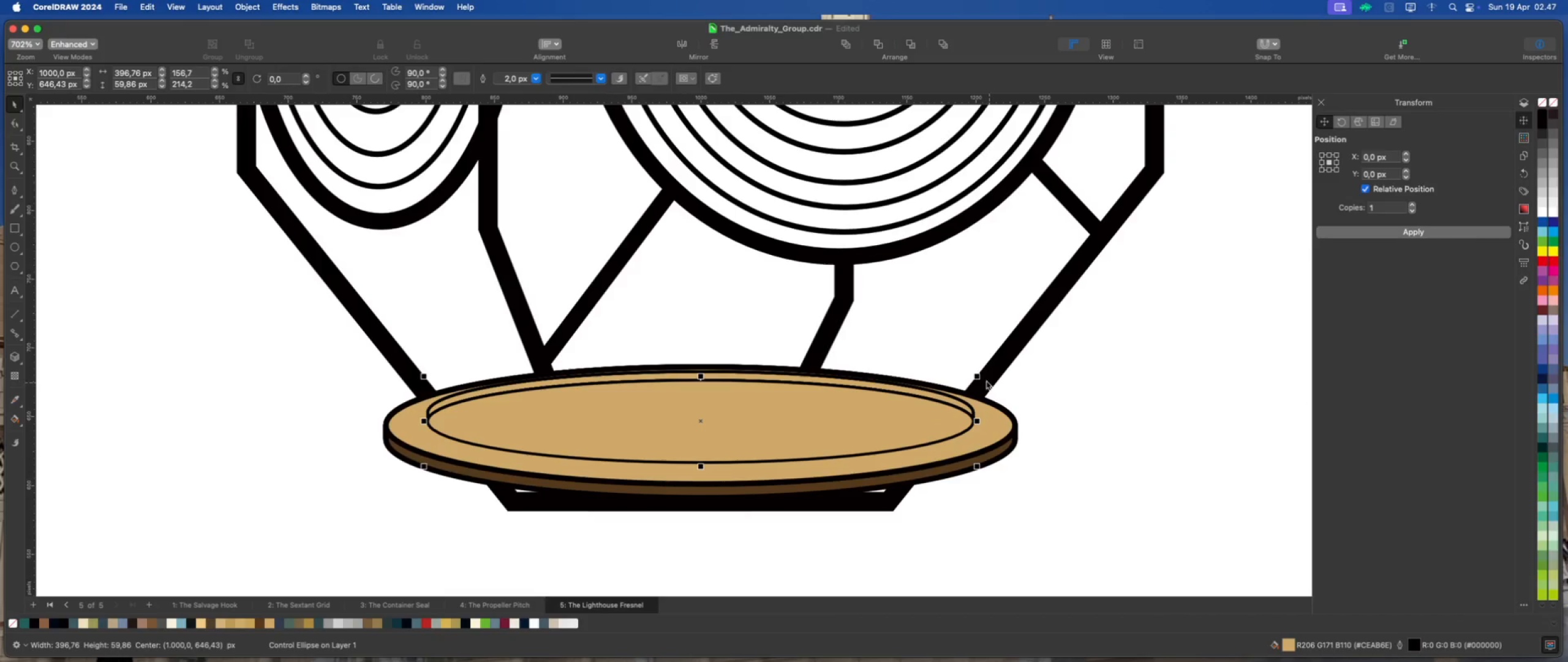 
left_click_drag(start_coordinate=[977, 376], to_coordinate=[963, 381])
 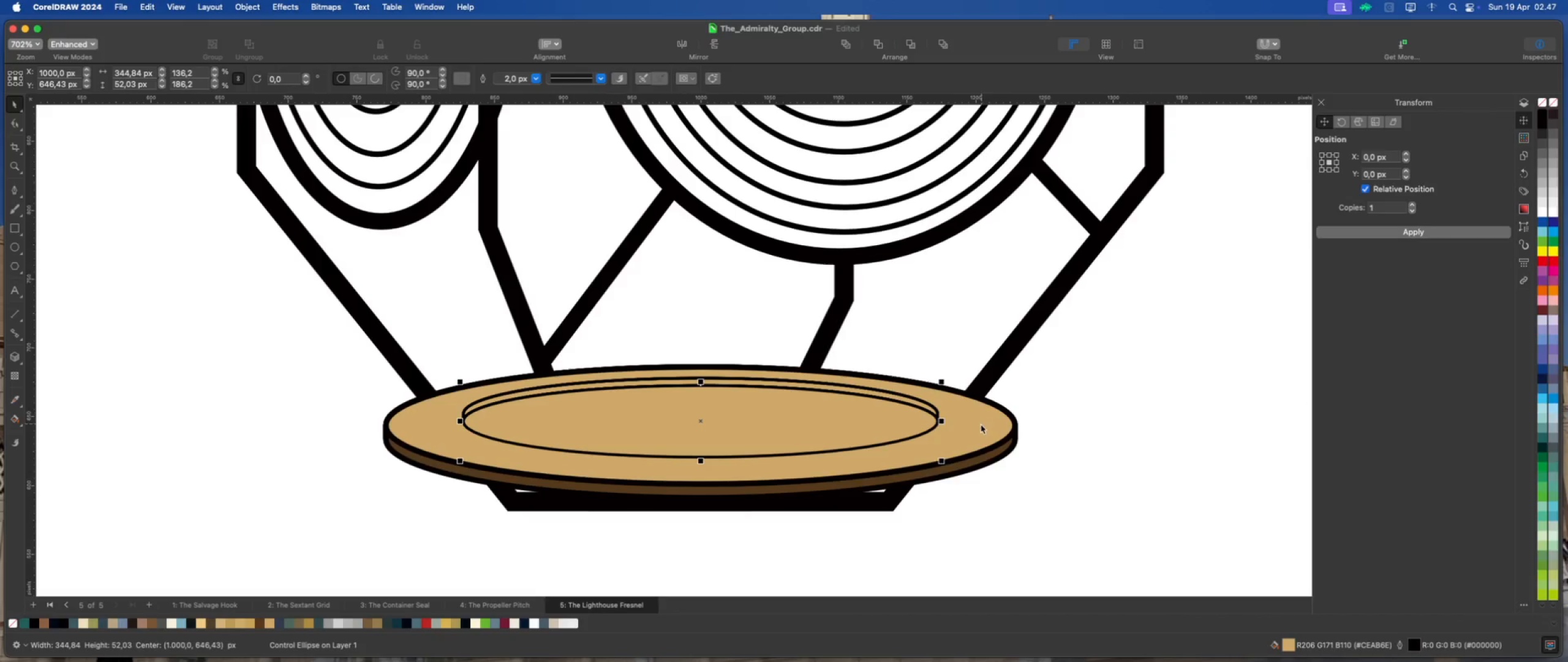 
hold_key(key=ShiftLeft, duration=1.73)
 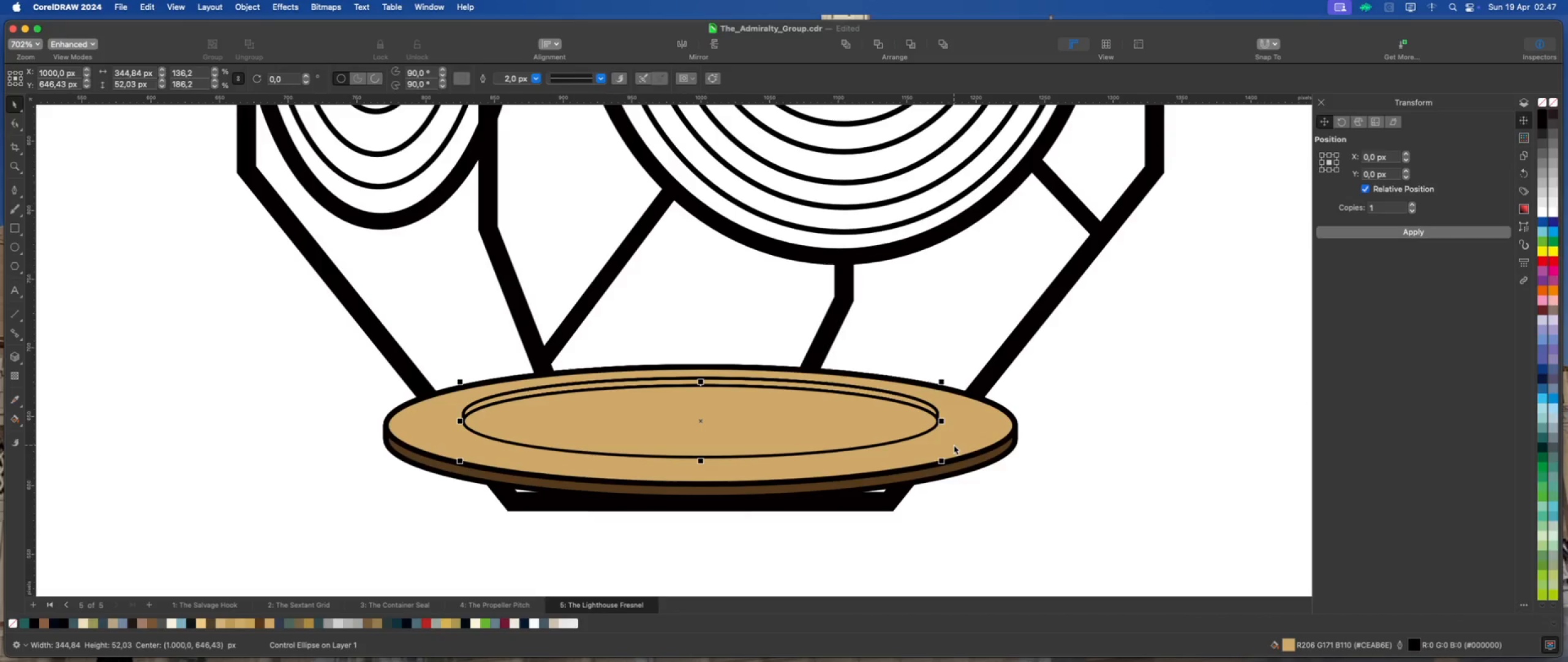 
left_click_drag(start_coordinate=[943, 422], to_coordinate=[952, 422])
 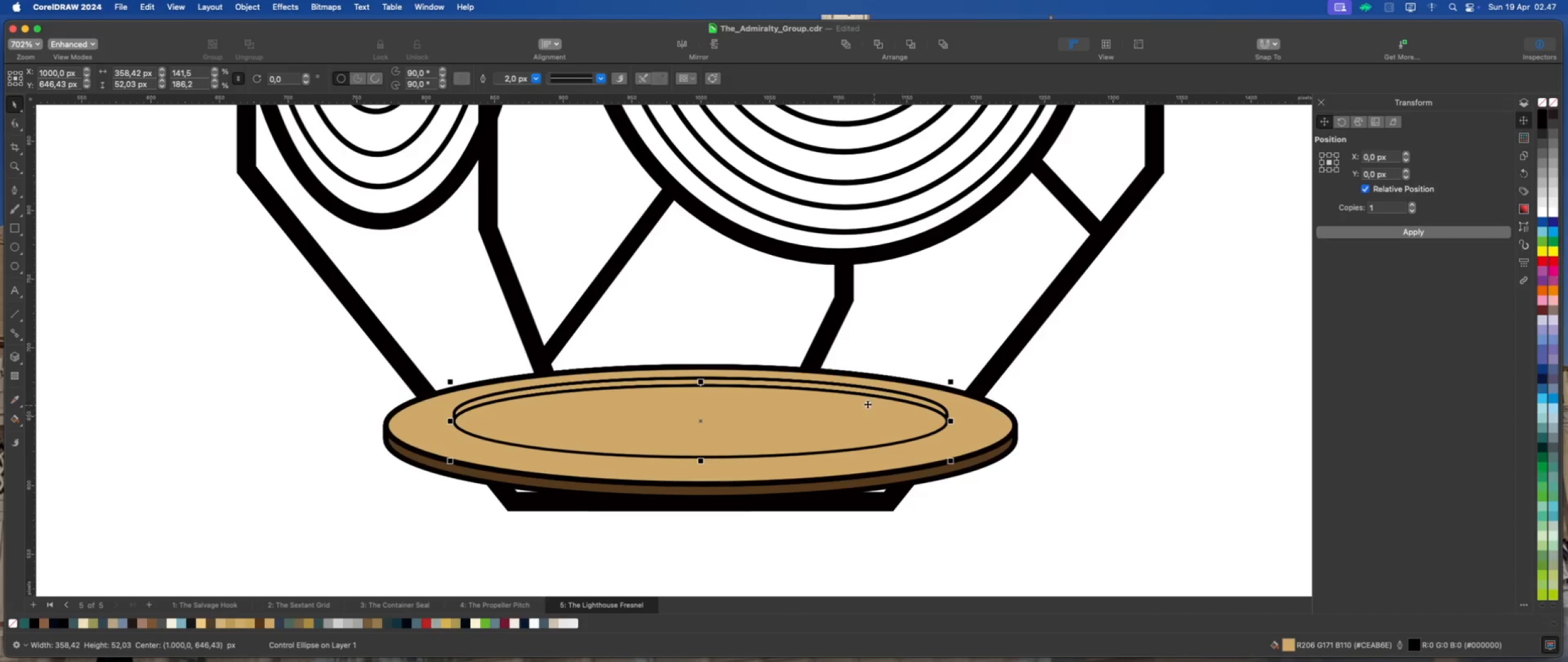 
hold_key(key=ShiftLeft, duration=1.21)
 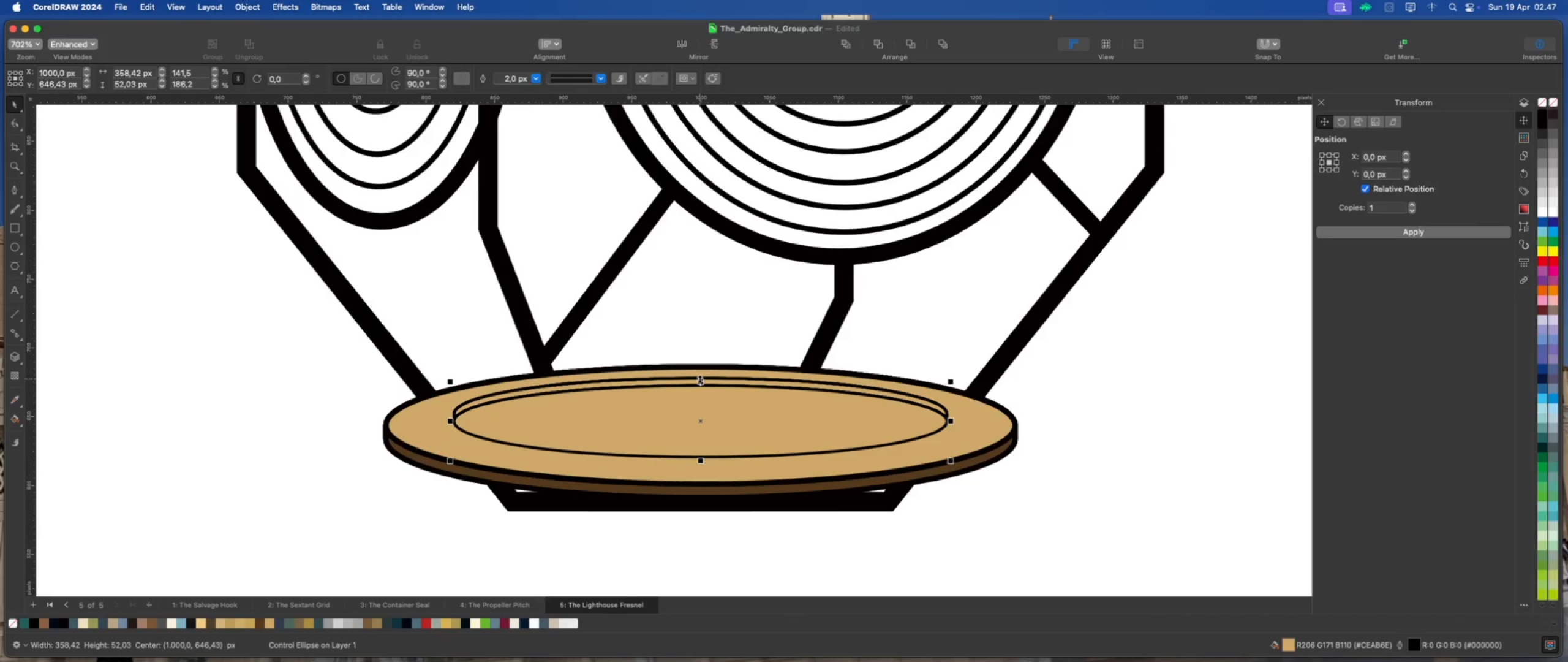 
left_click_drag(start_coordinate=[700, 381], to_coordinate=[701, 389])
 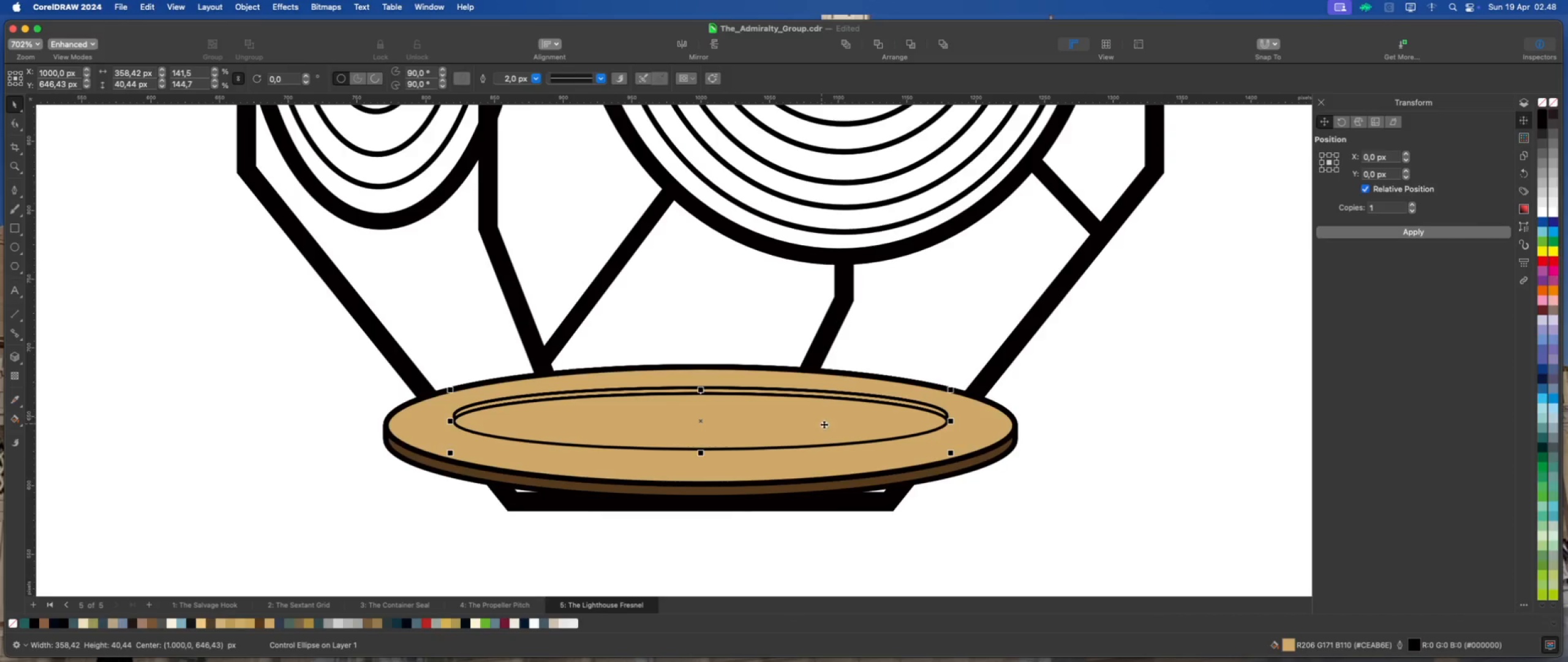 
hold_key(key=ShiftLeft, duration=2.14)
 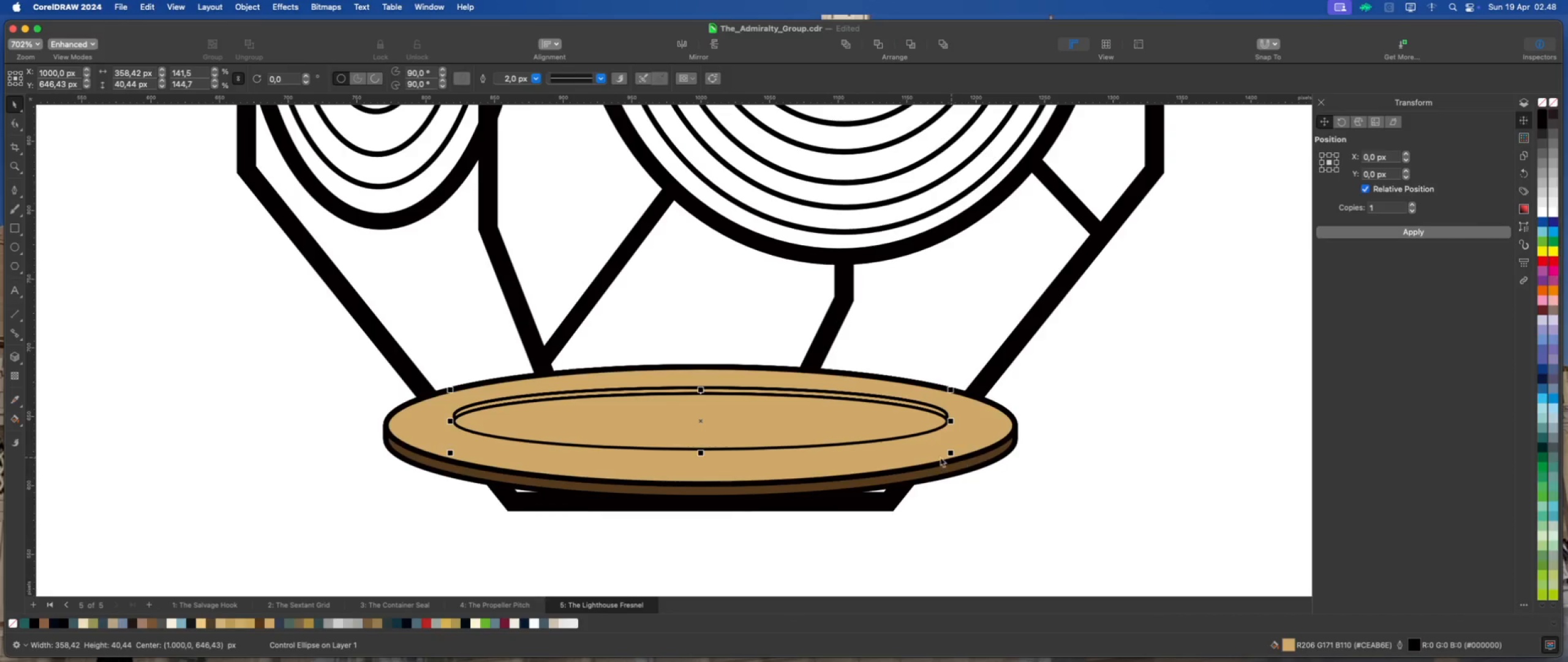 
scroll: coordinate [859, 457], scroll_direction: down, amount: 4.0
 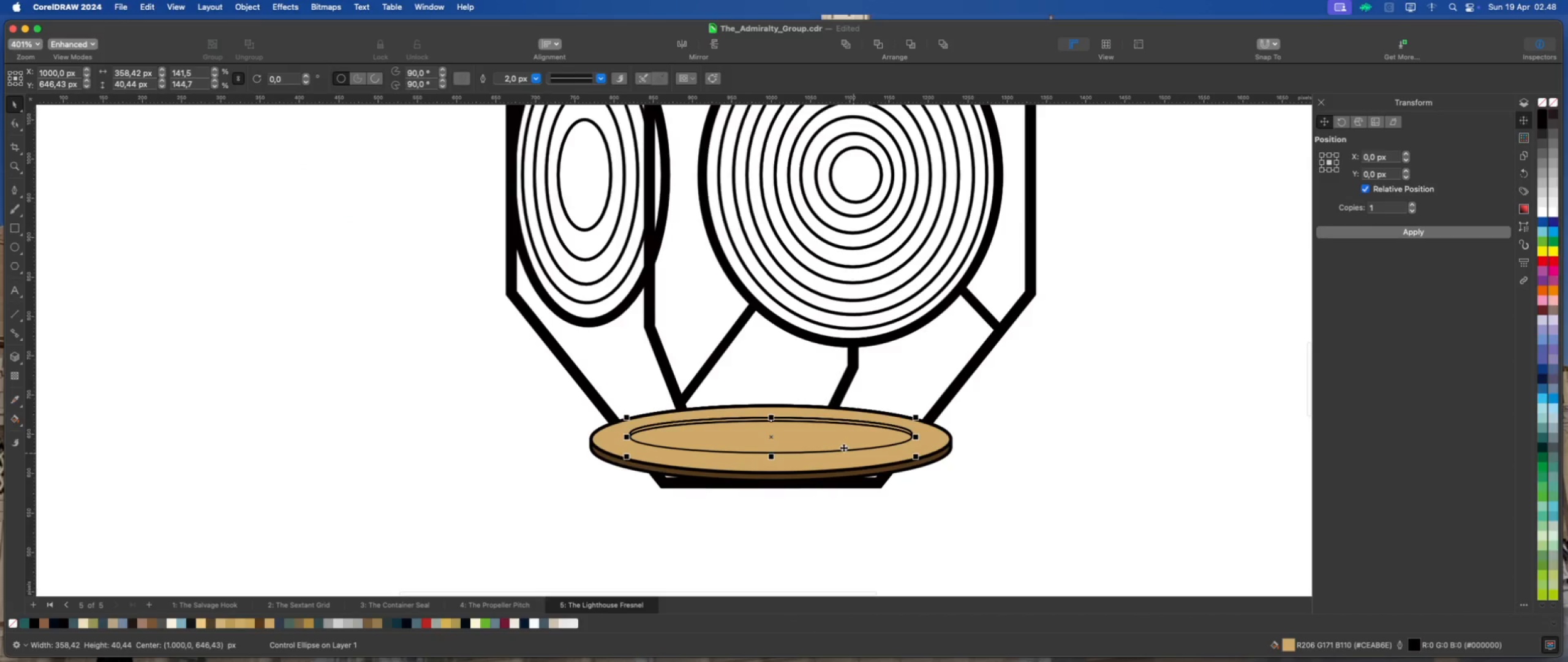 
scroll: coordinate [794, 436], scroll_direction: up, amount: 6.0
 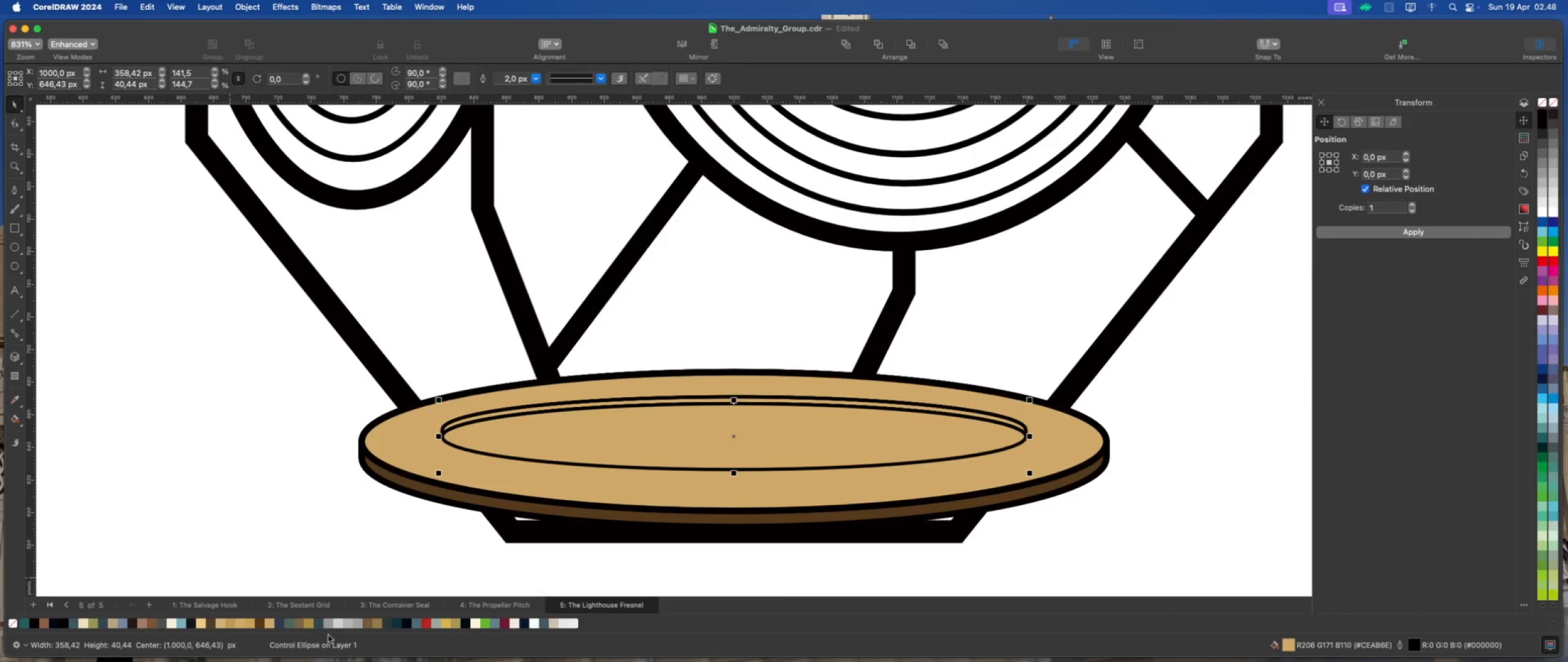 
left_click([258, 623])
 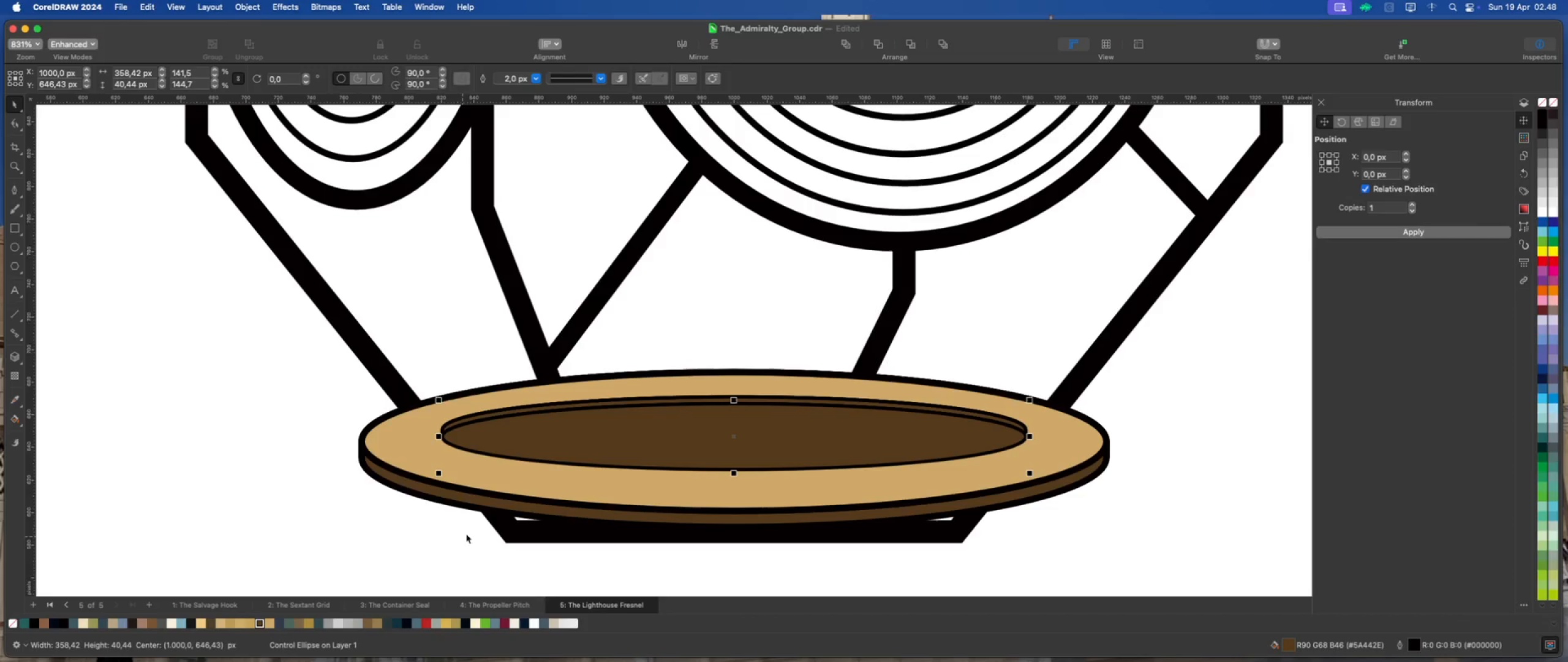 
right_click([614, 443])
 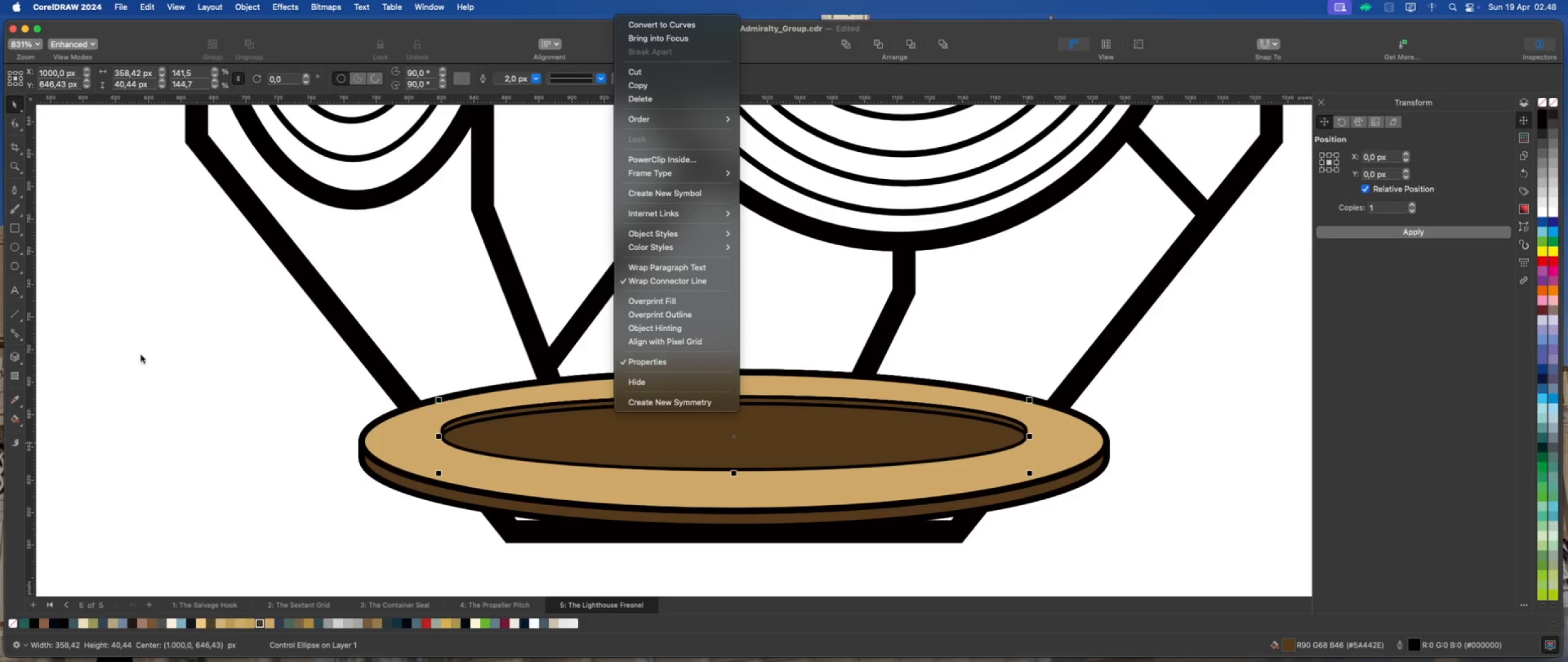 
left_click([14, 358])
 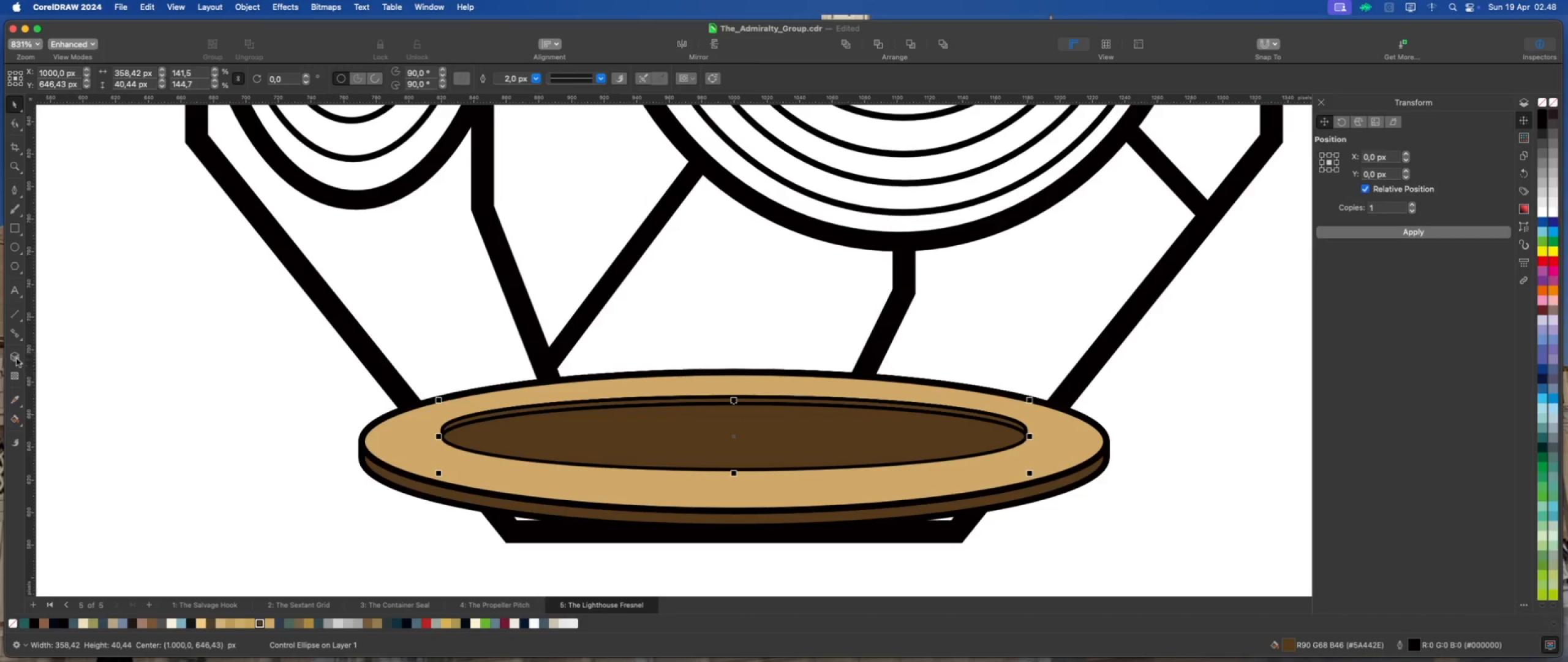 
left_click([17, 358])
 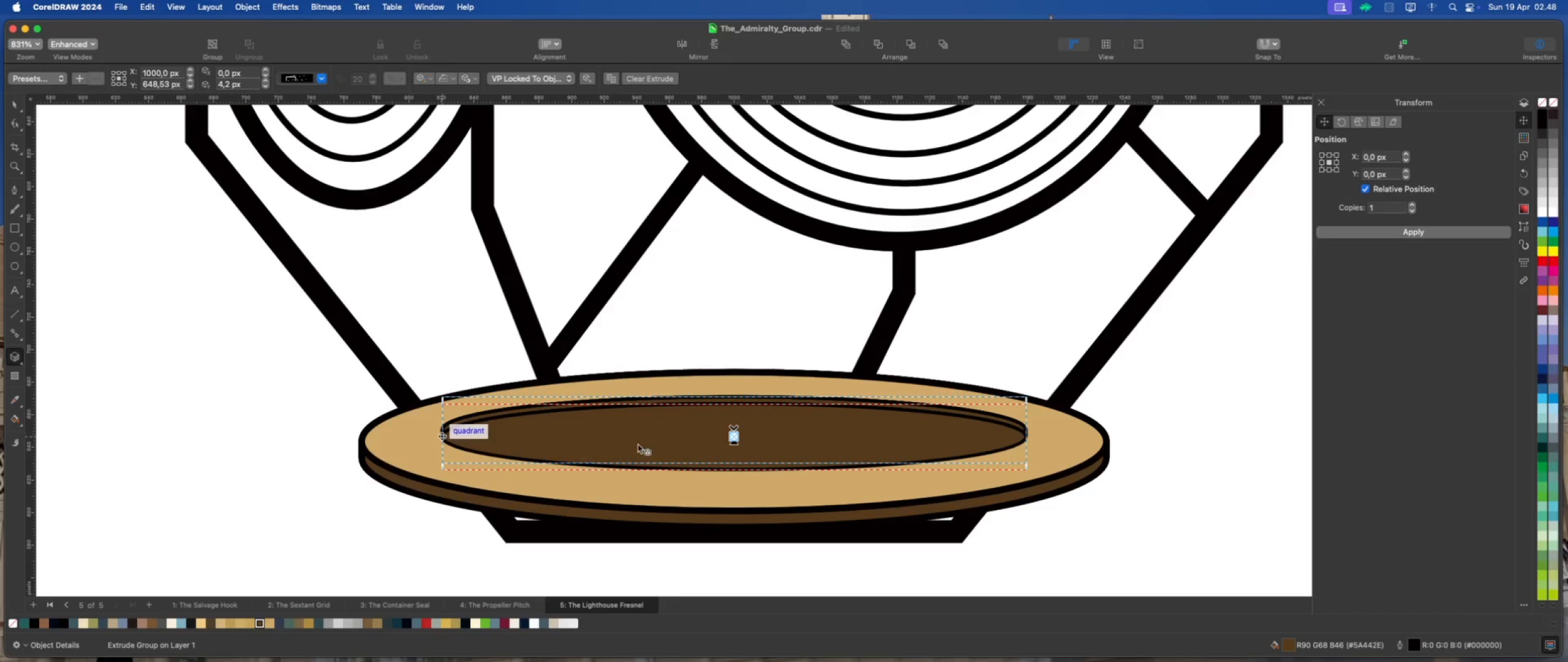 
right_click([652, 435])
 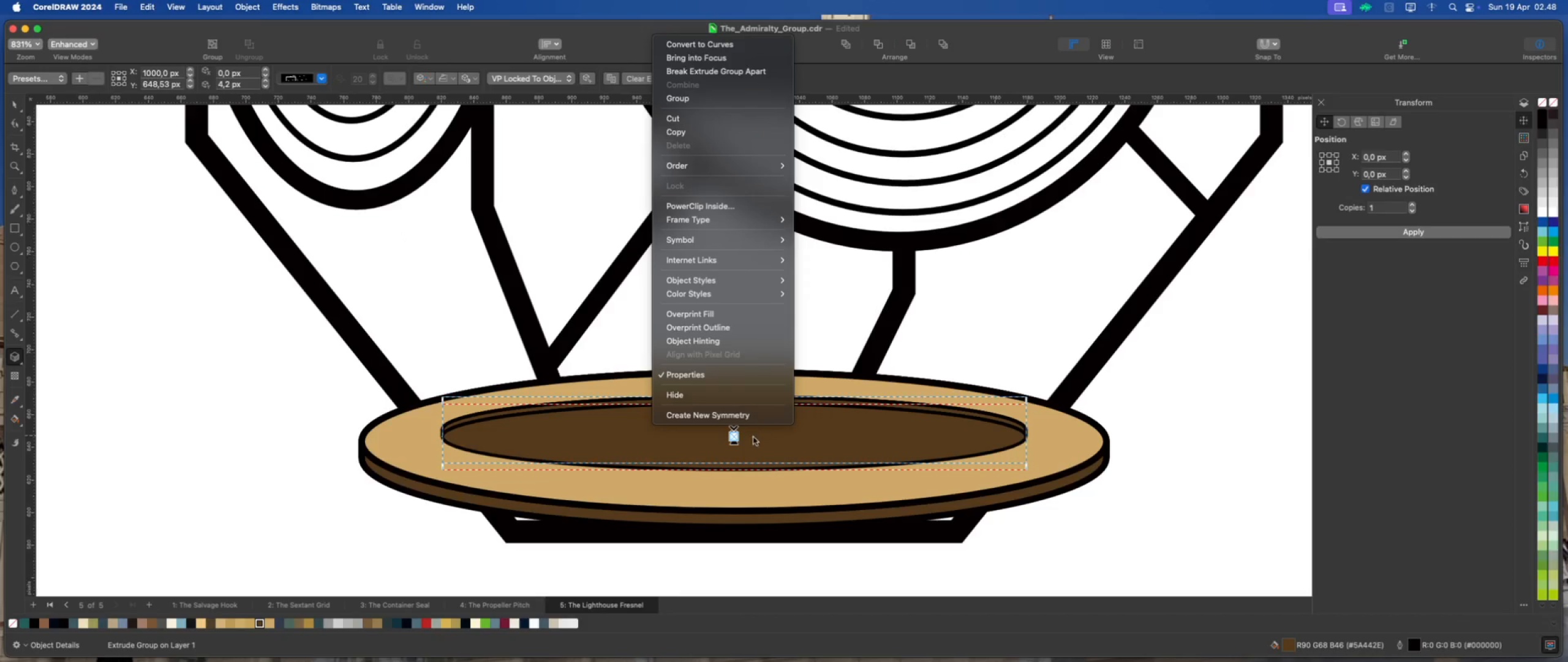 
left_click([735, 437])
 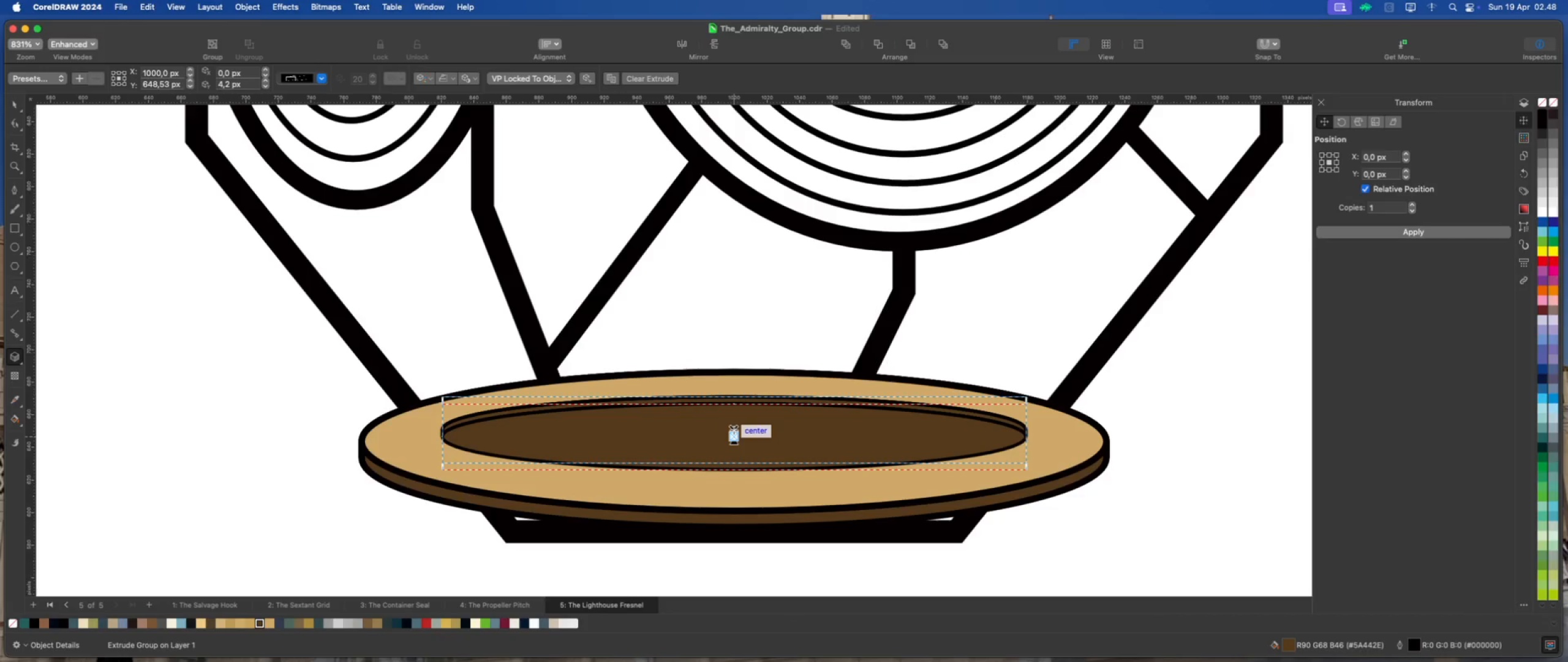 
hold_key(key=ShiftLeft, duration=1.61)
 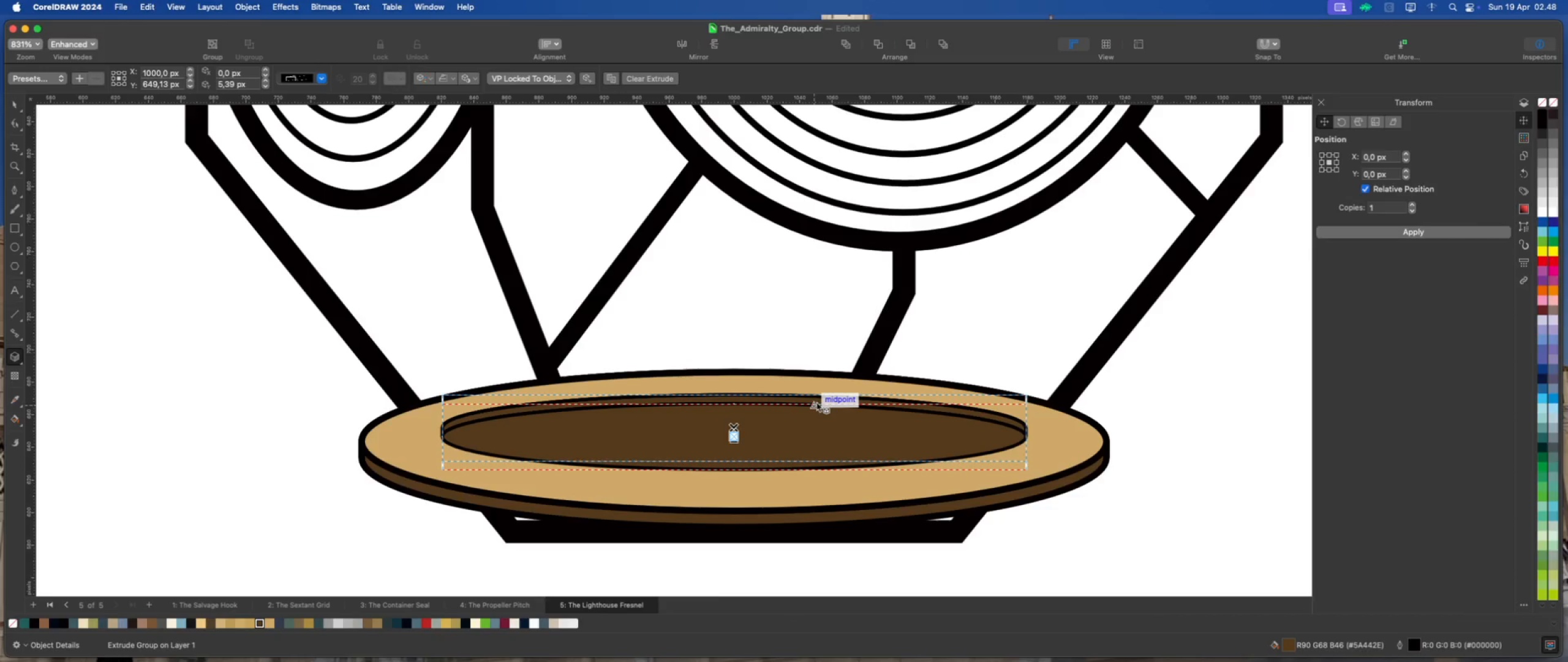 
right_click([814, 399])
 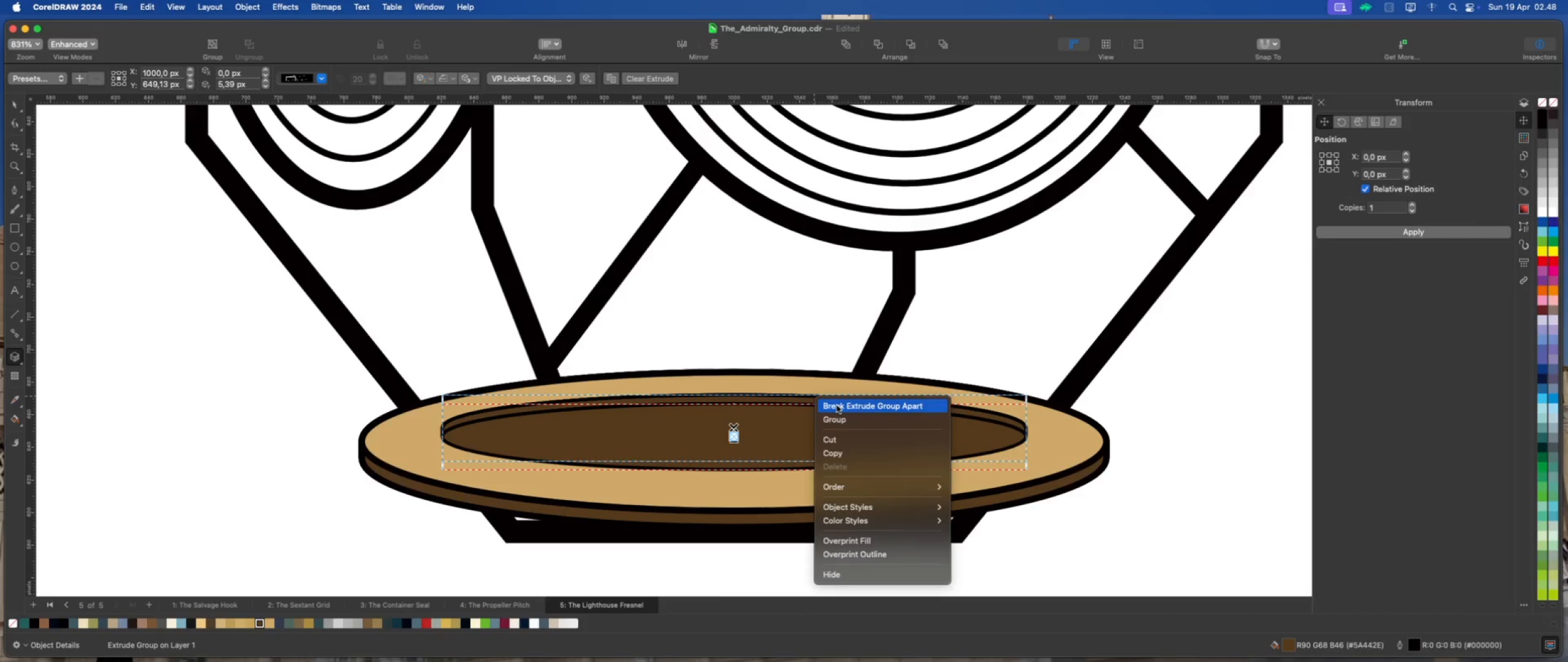 
left_click([837, 405])
 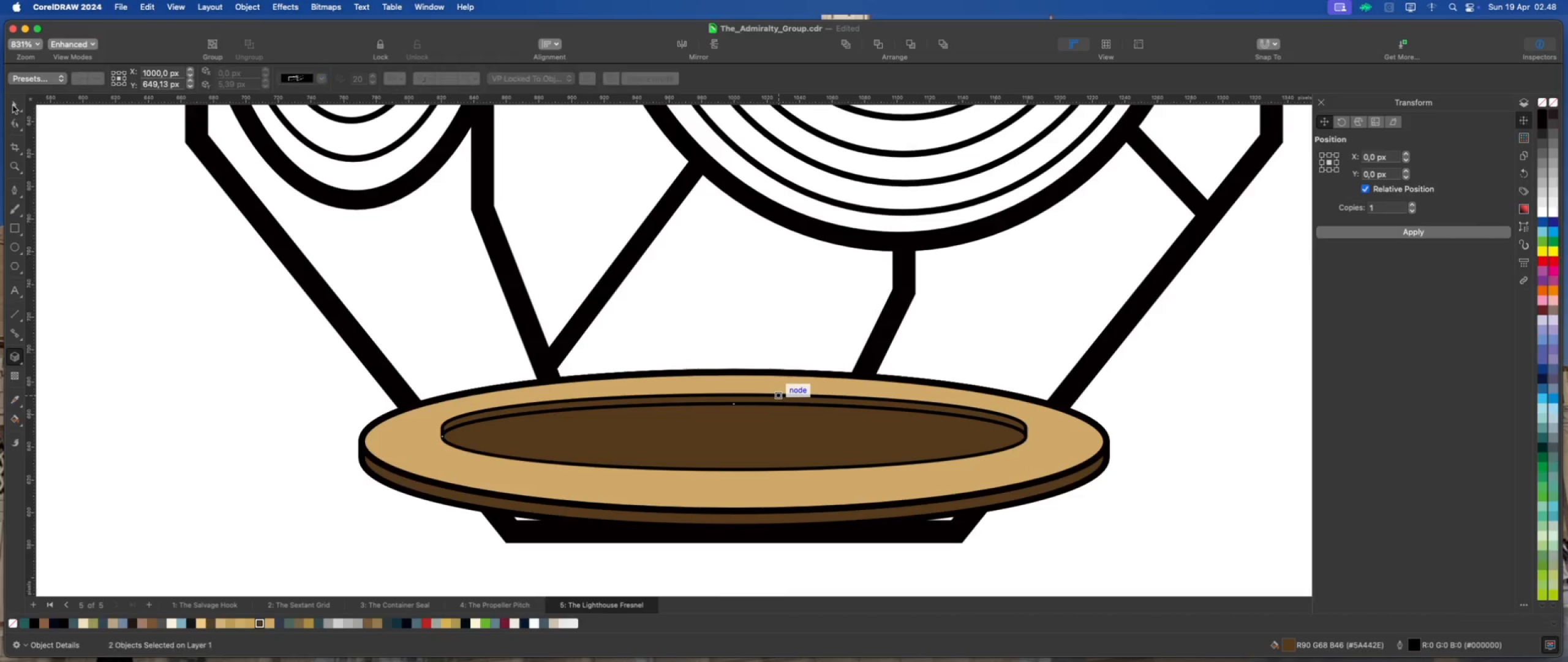 
double_click([127, 242])
 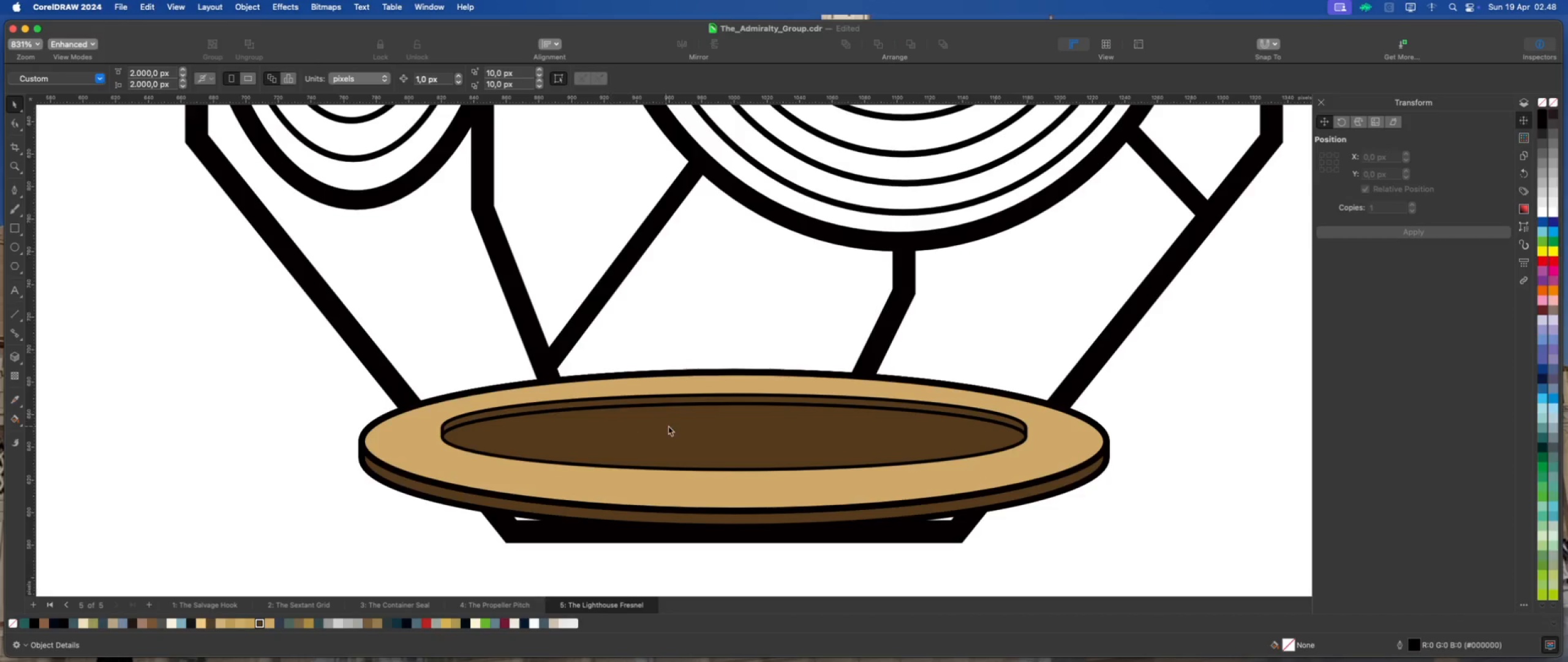 
left_click([669, 426])
 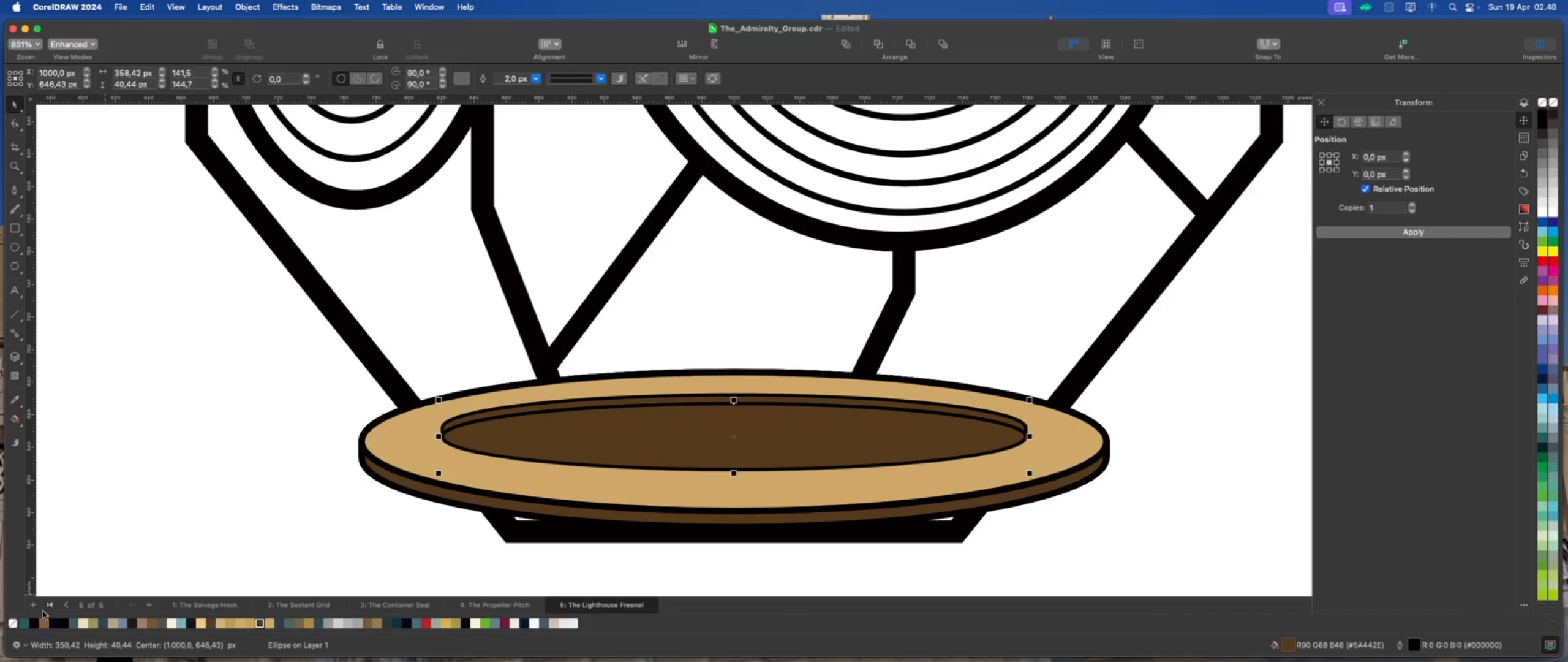 
left_click([13, 622])
 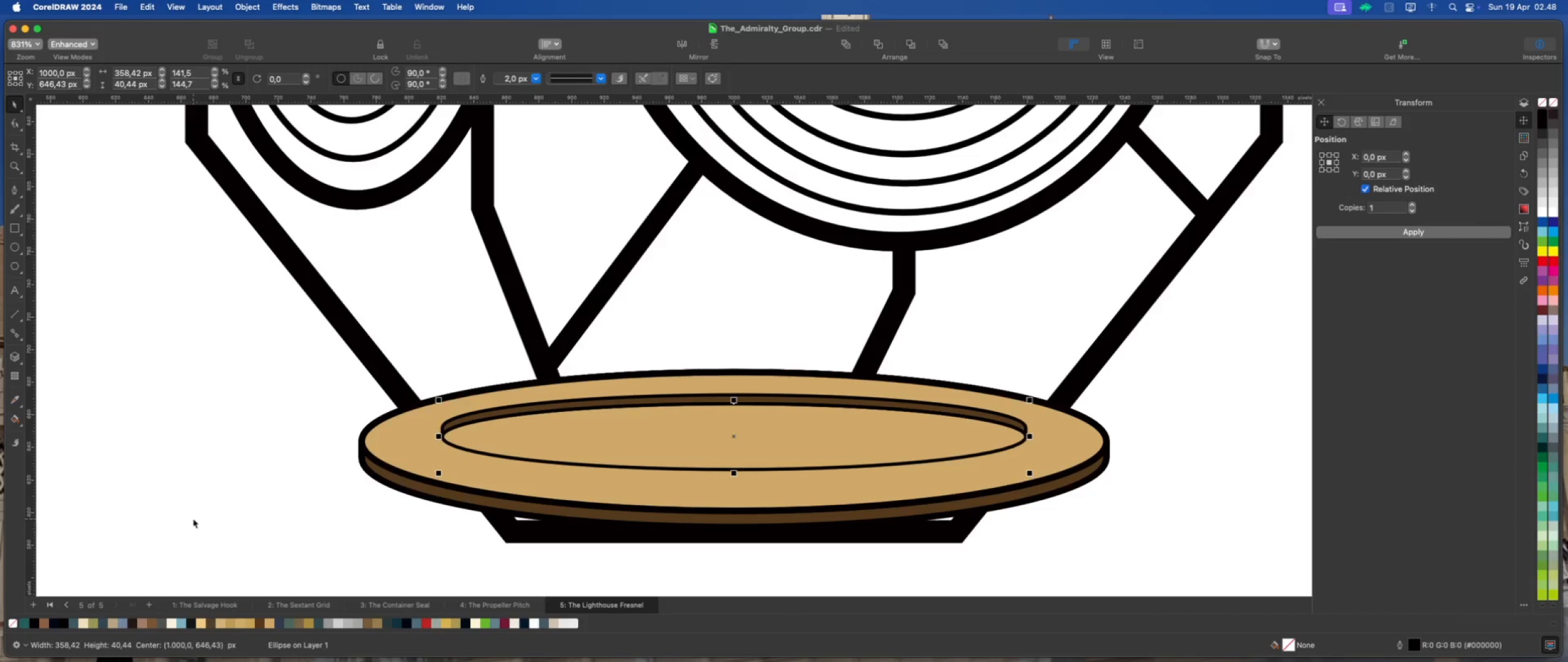 
left_click([193, 519])
 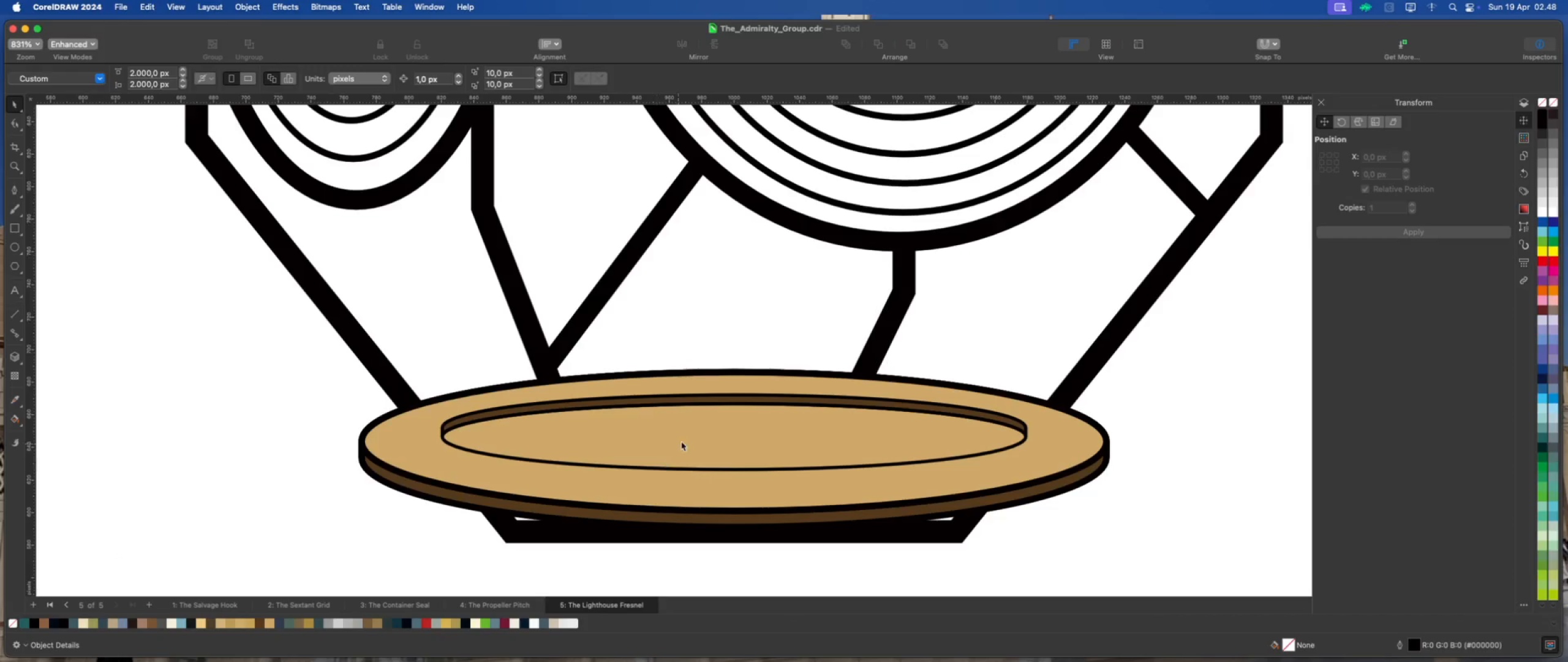 
left_click([698, 427])
 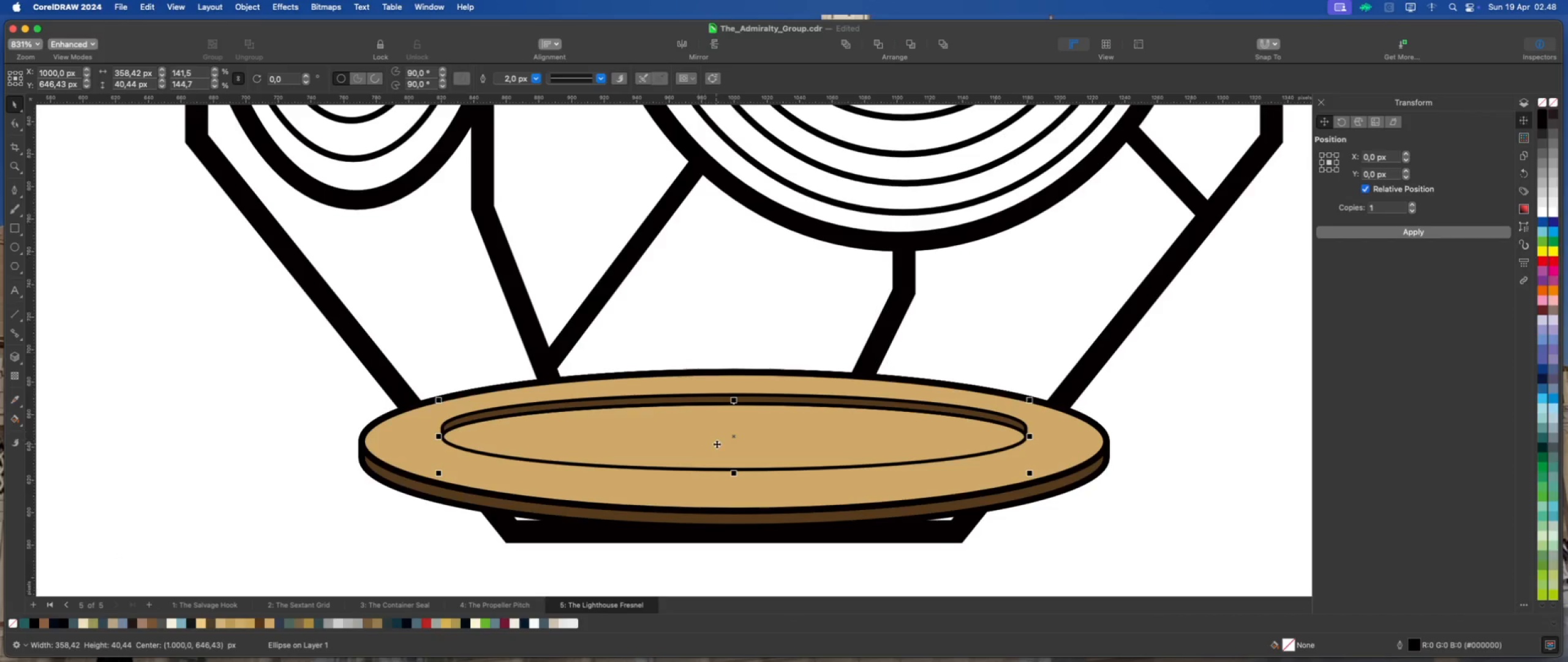 
scroll: coordinate [718, 444], scroll_direction: down, amount: 2.0
 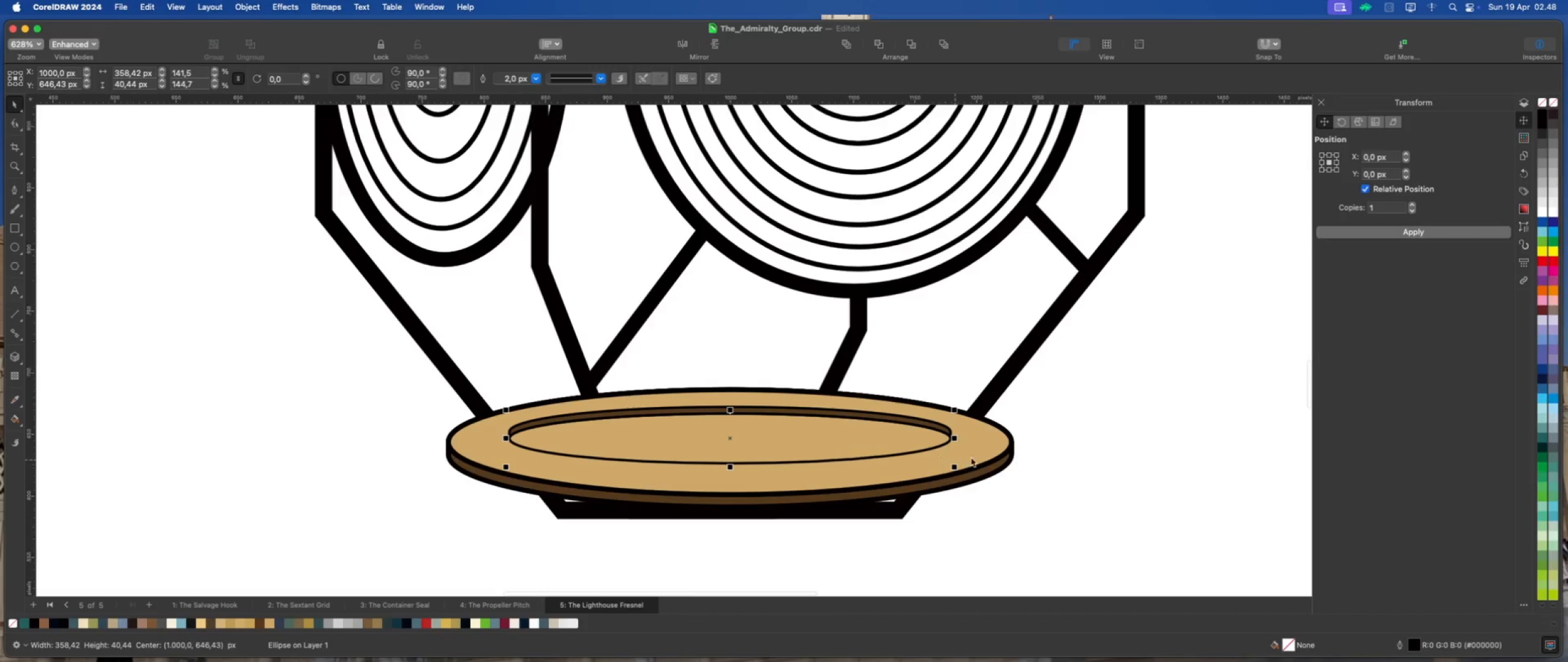 
hold_key(key=ShiftLeft, duration=0.66)
left_click([983, 446])
 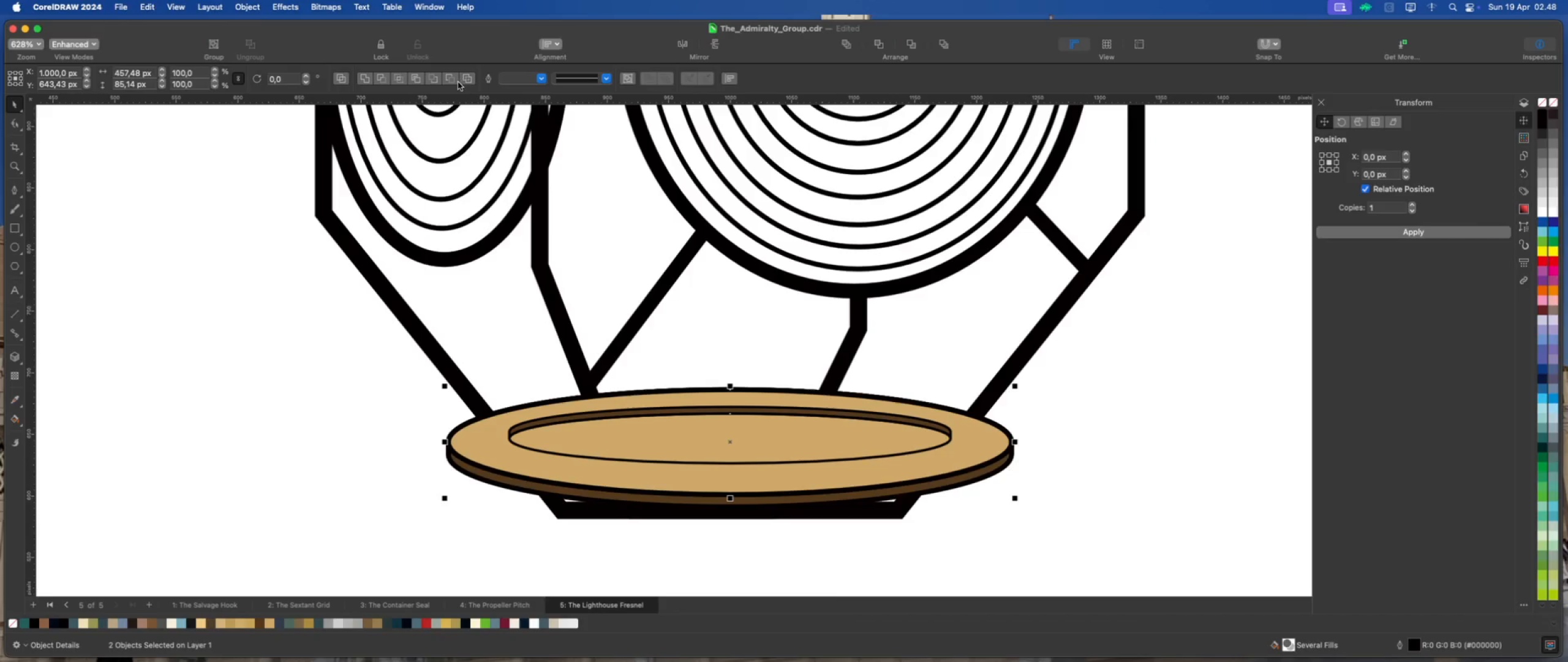 
left_click([454, 80])
 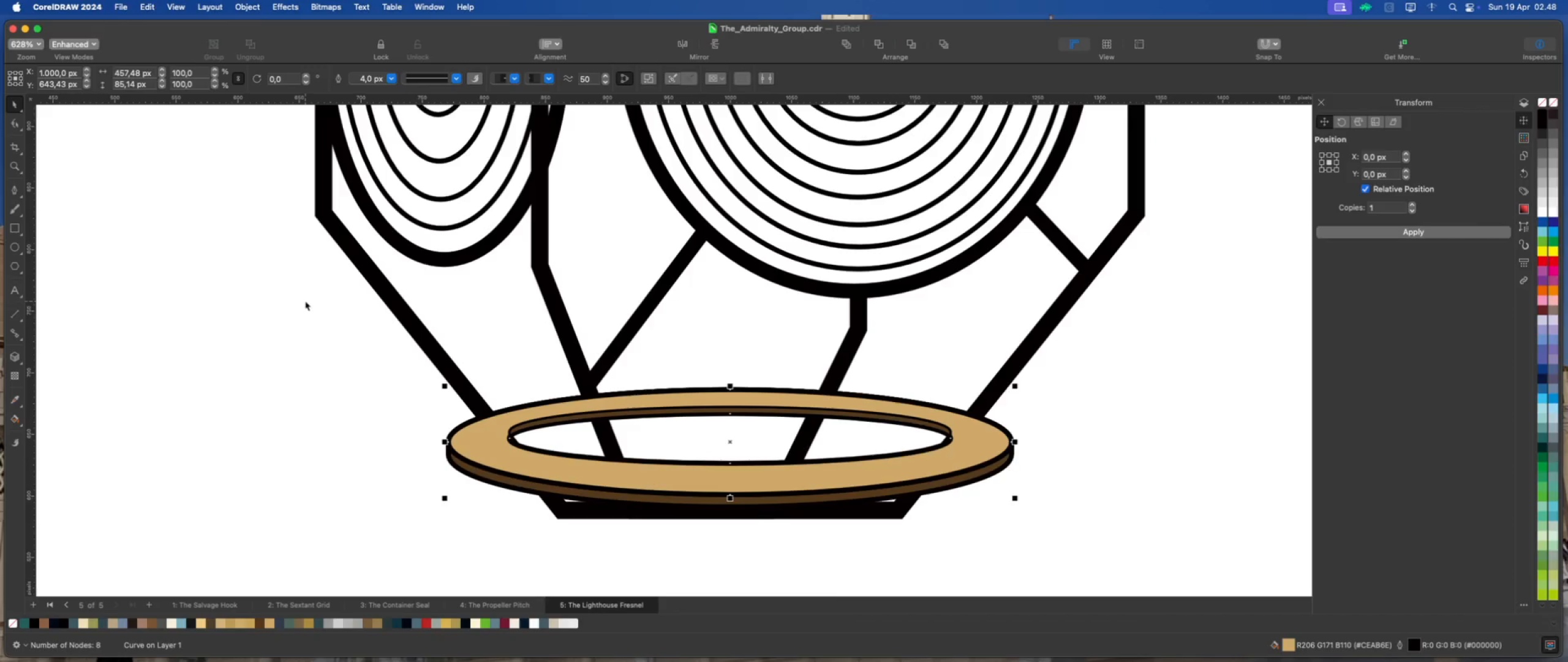 
left_click([305, 301])
 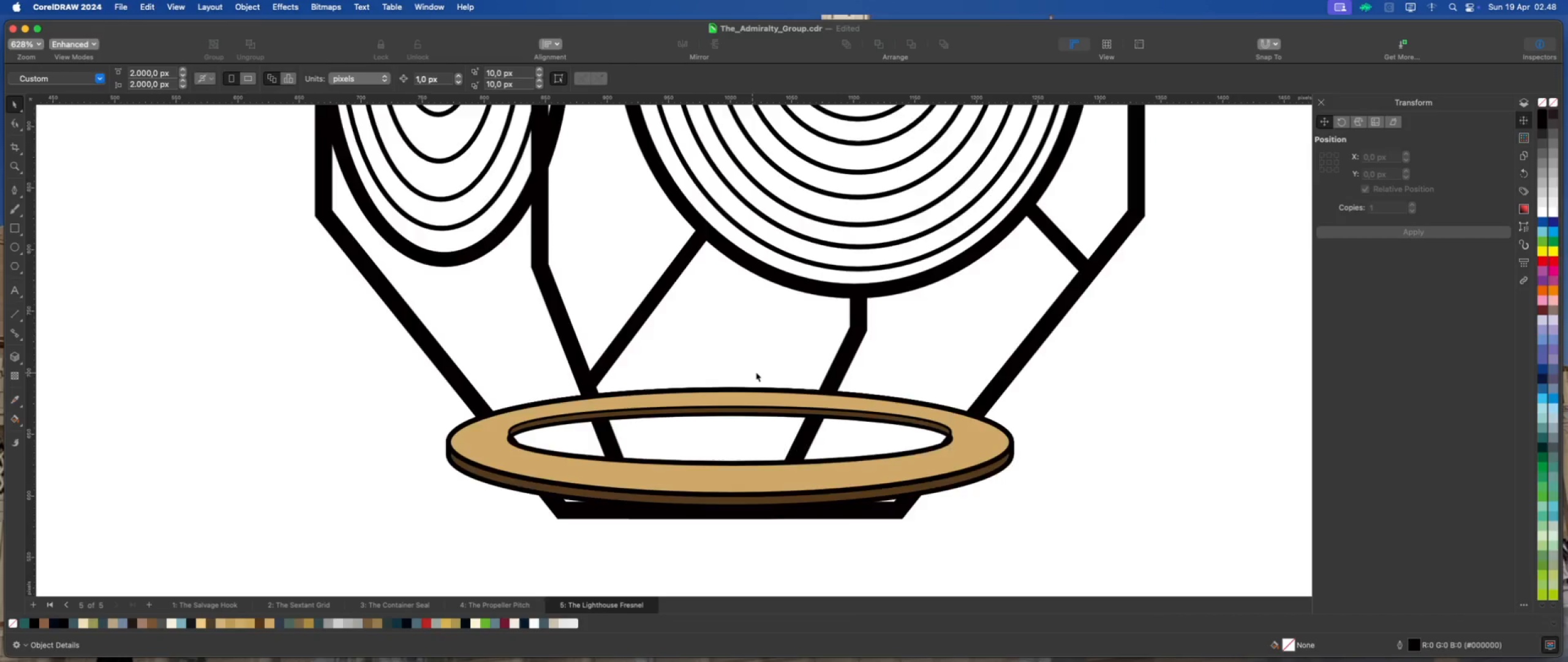 
scroll: coordinate [767, 386], scroll_direction: down, amount: 4.0
 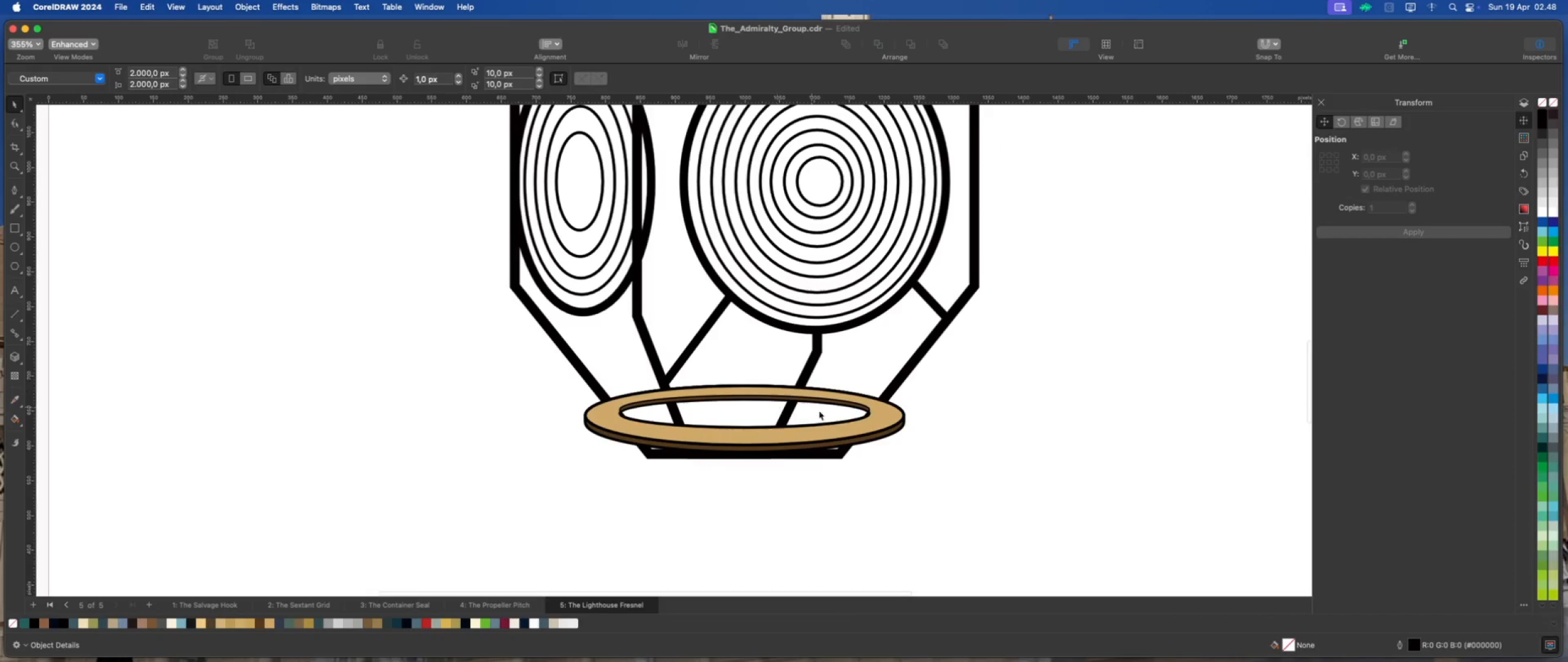 
scroll: coordinate [858, 416], scroll_direction: up, amount: 10.0
 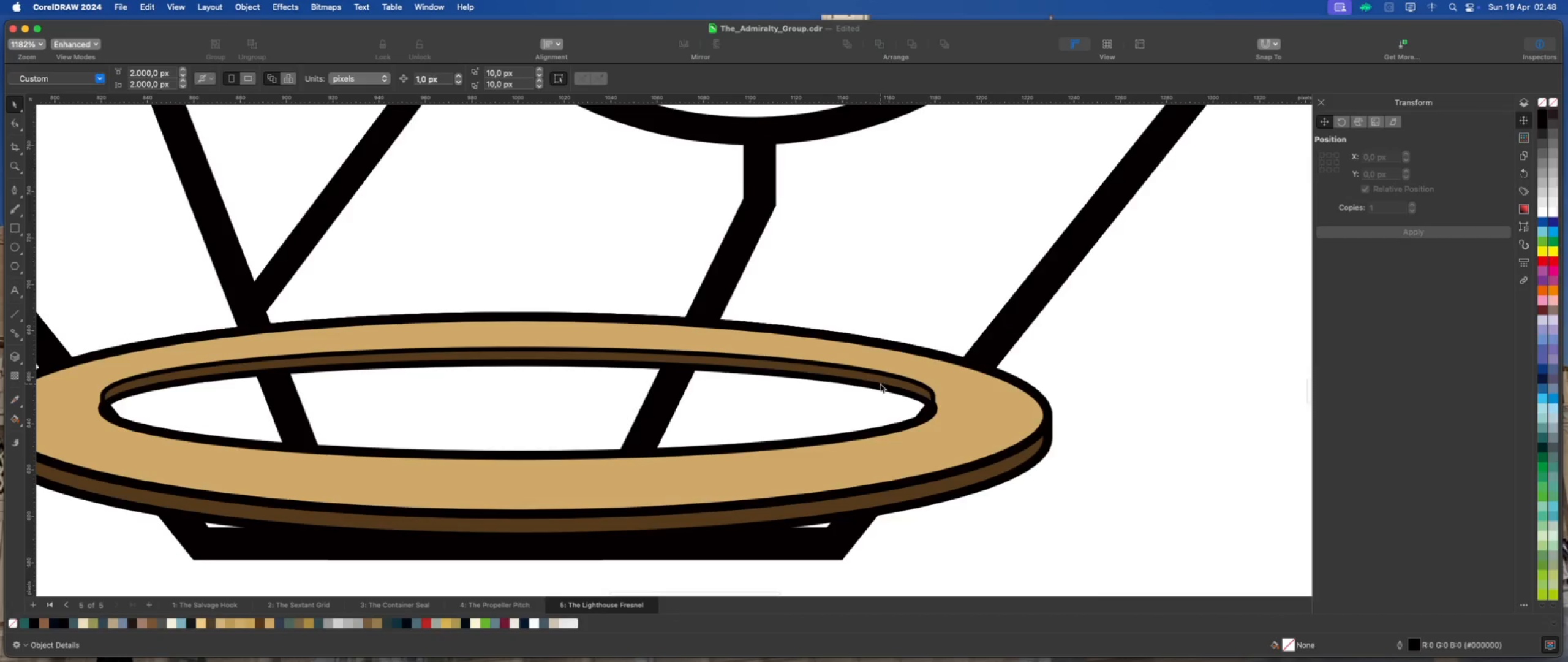 
left_click([886, 379])
 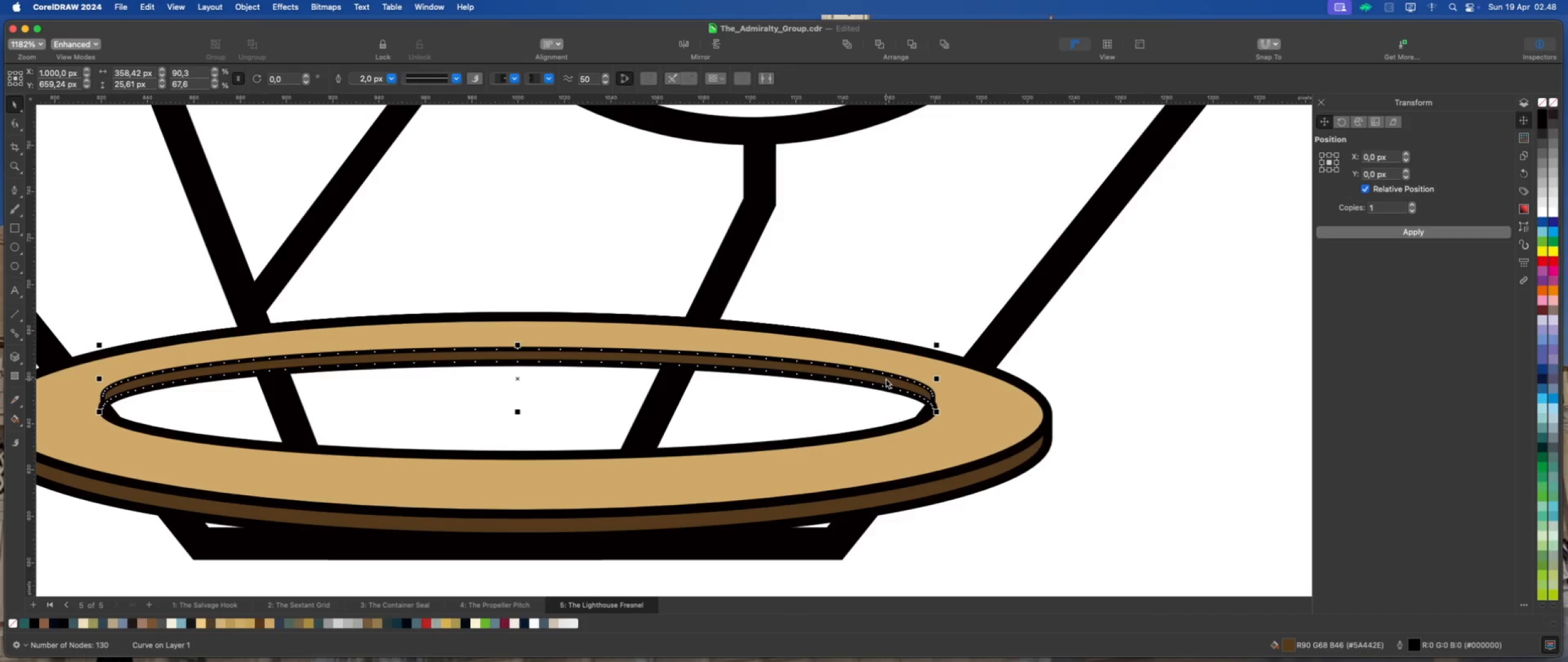 
key(ArrowDown)
 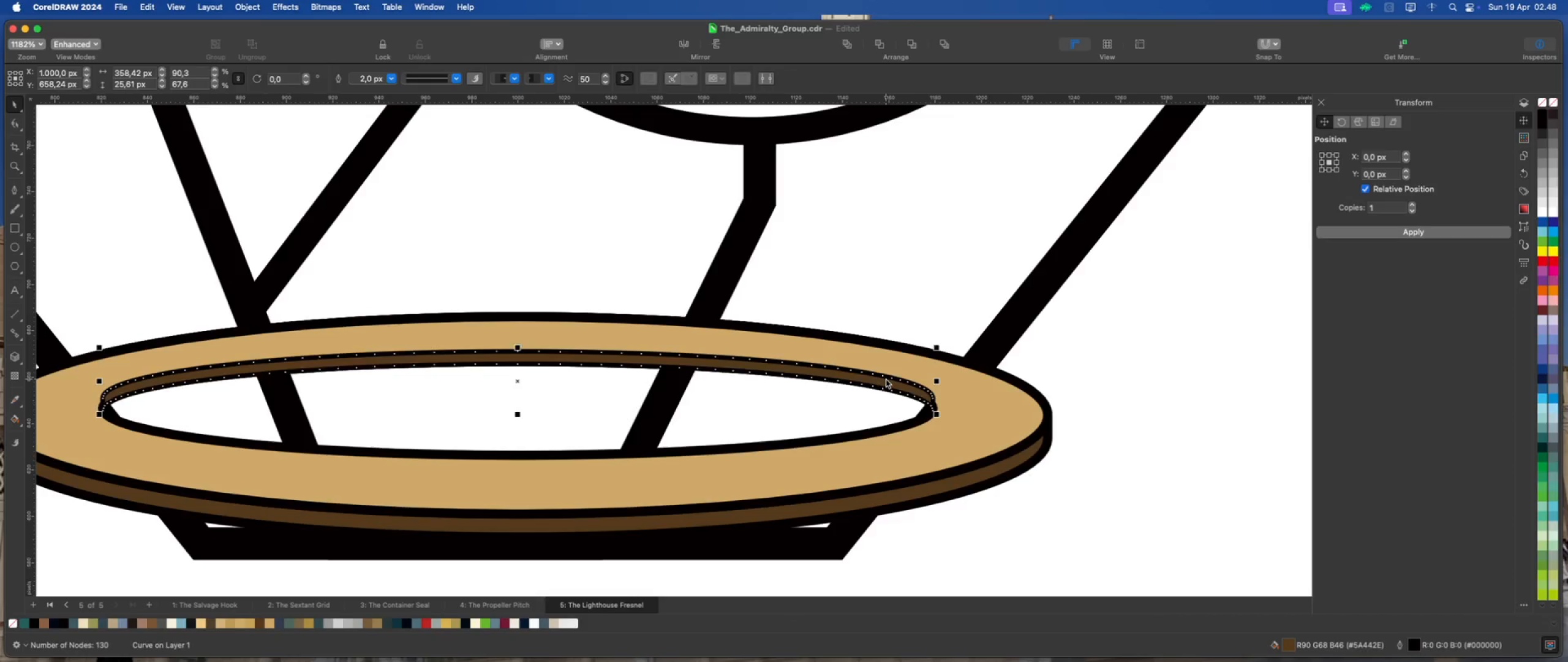 
key(ArrowDown)
 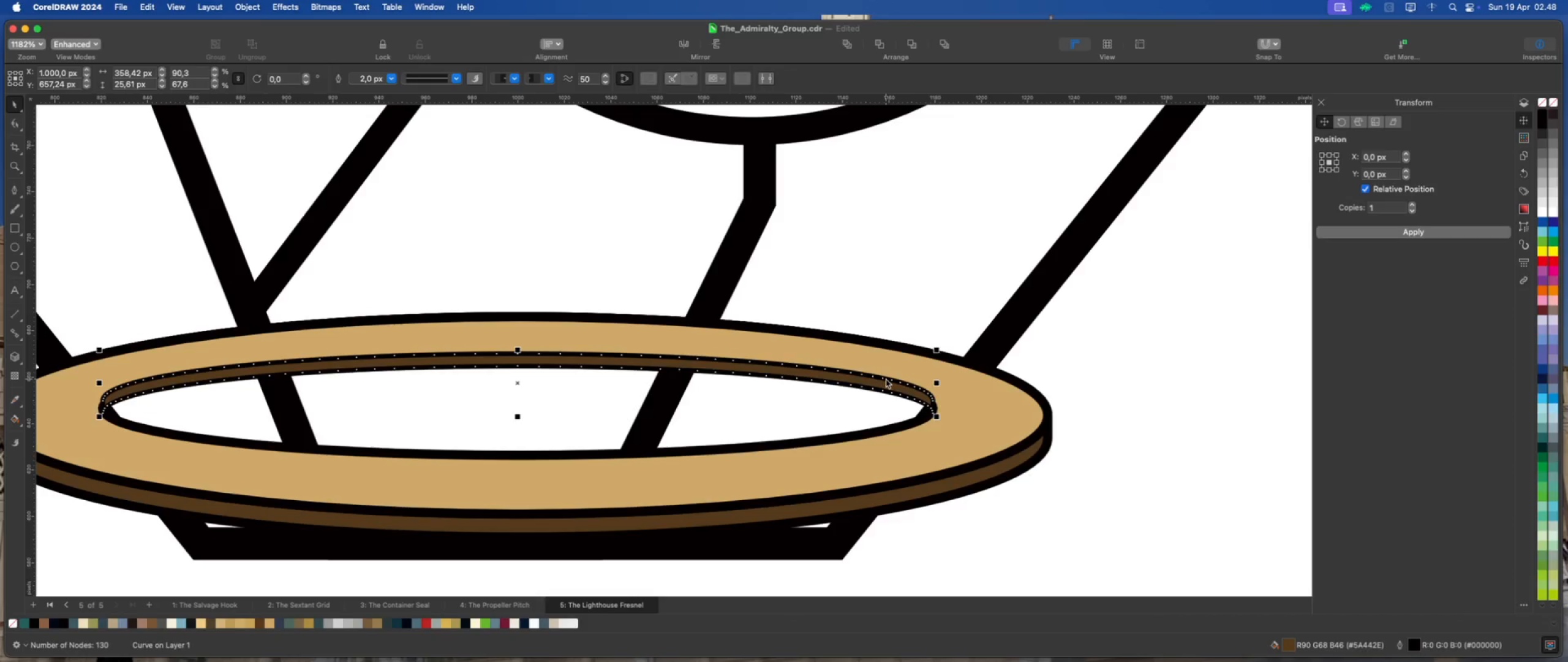 
key(ArrowDown)
 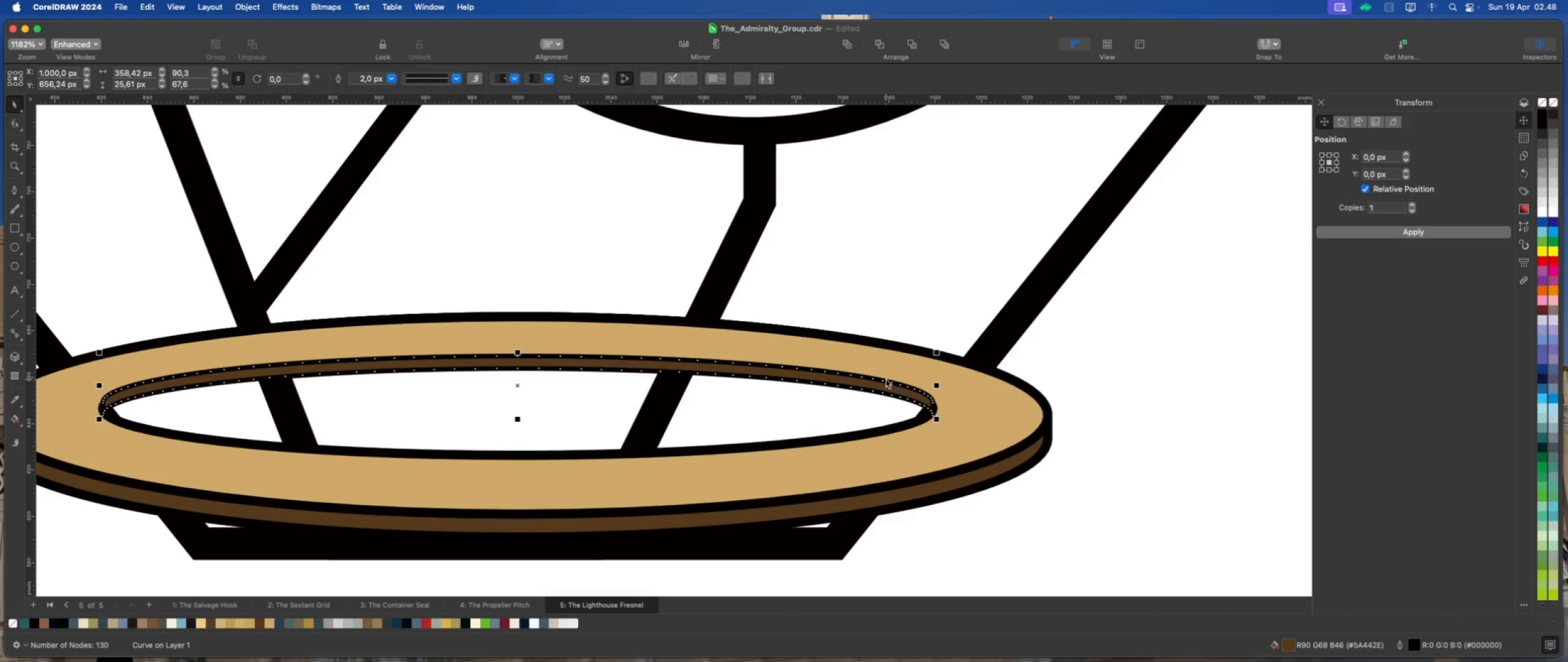 
key(ArrowDown)
 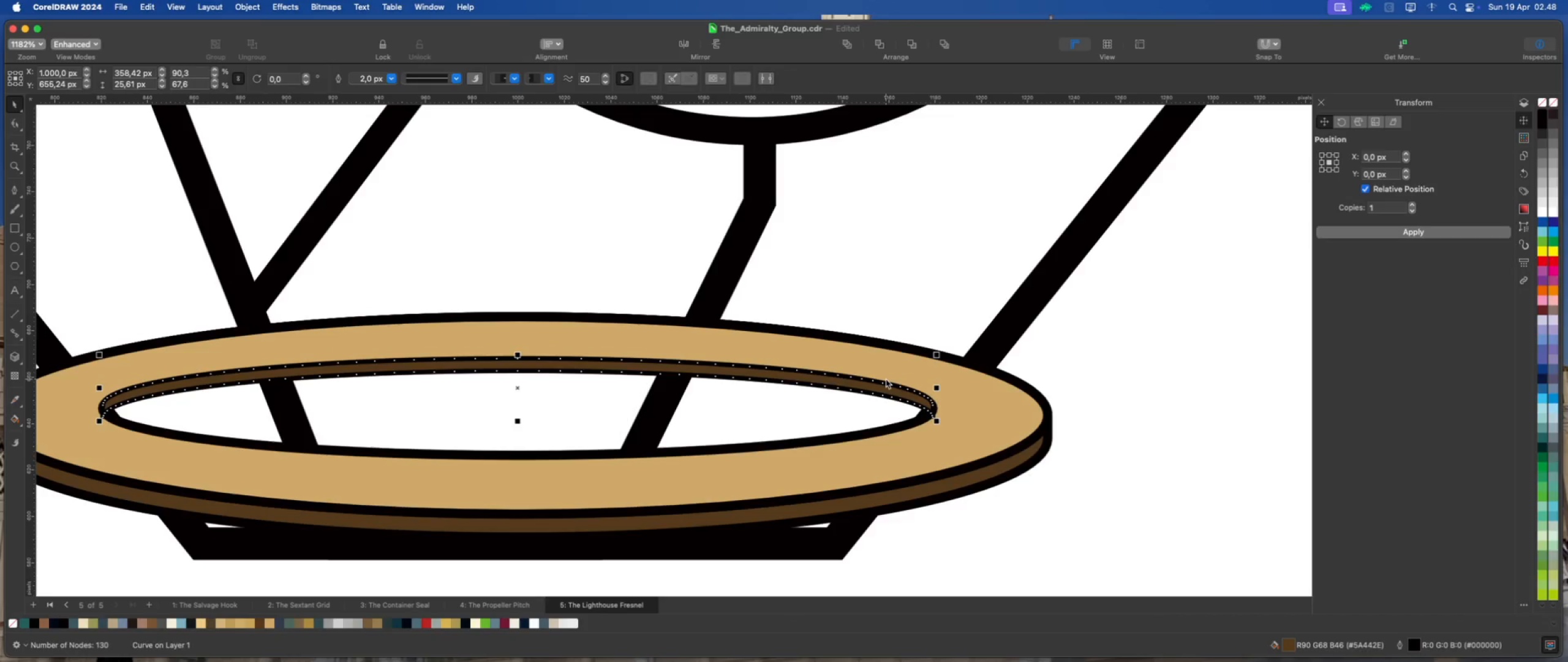 
key(ArrowDown)
 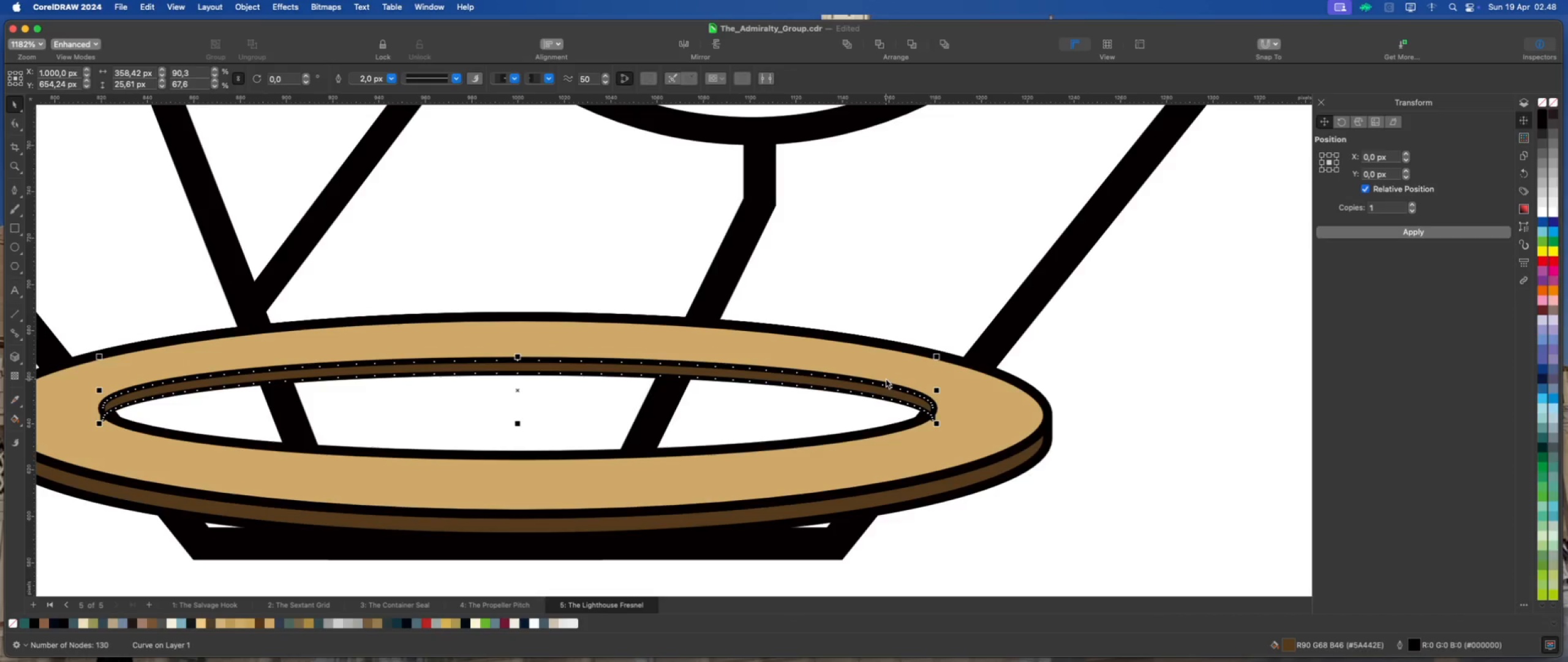 
key(ArrowUp)
 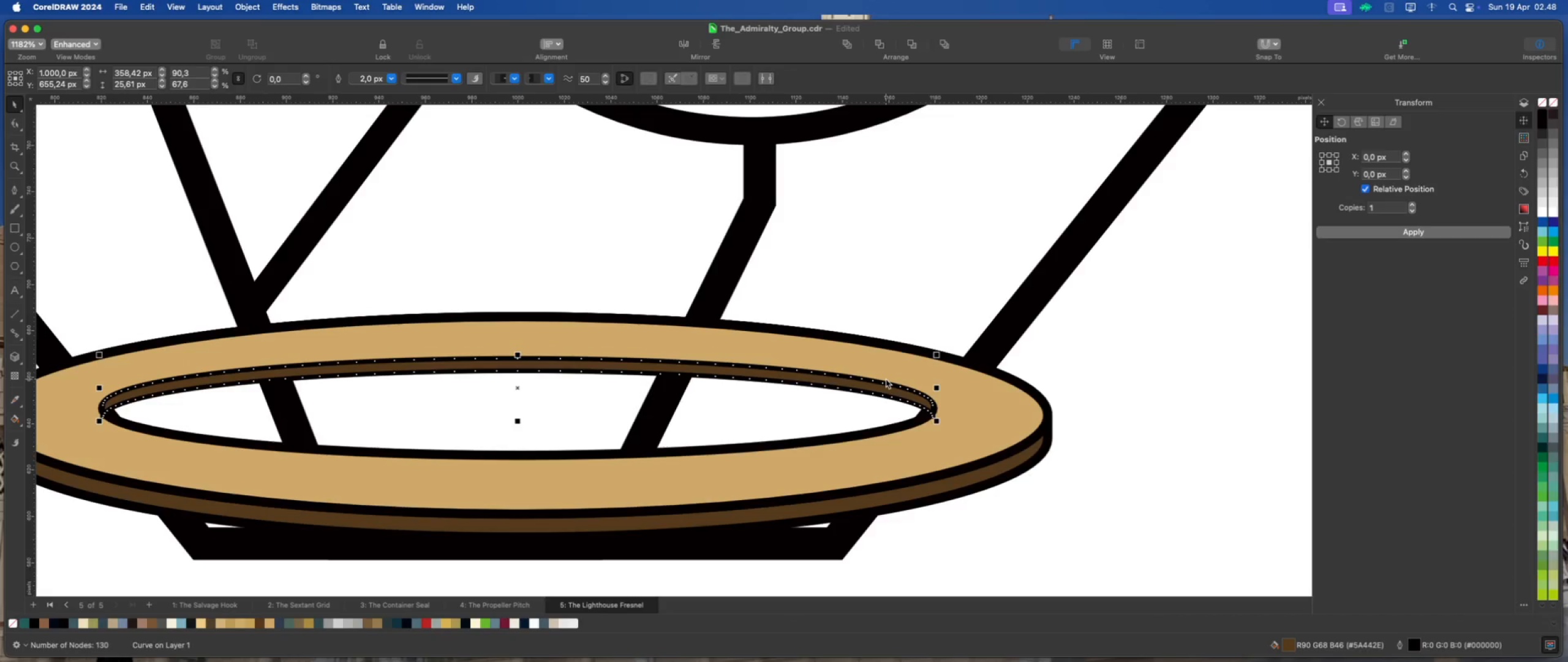 
left_click([1089, 438])
 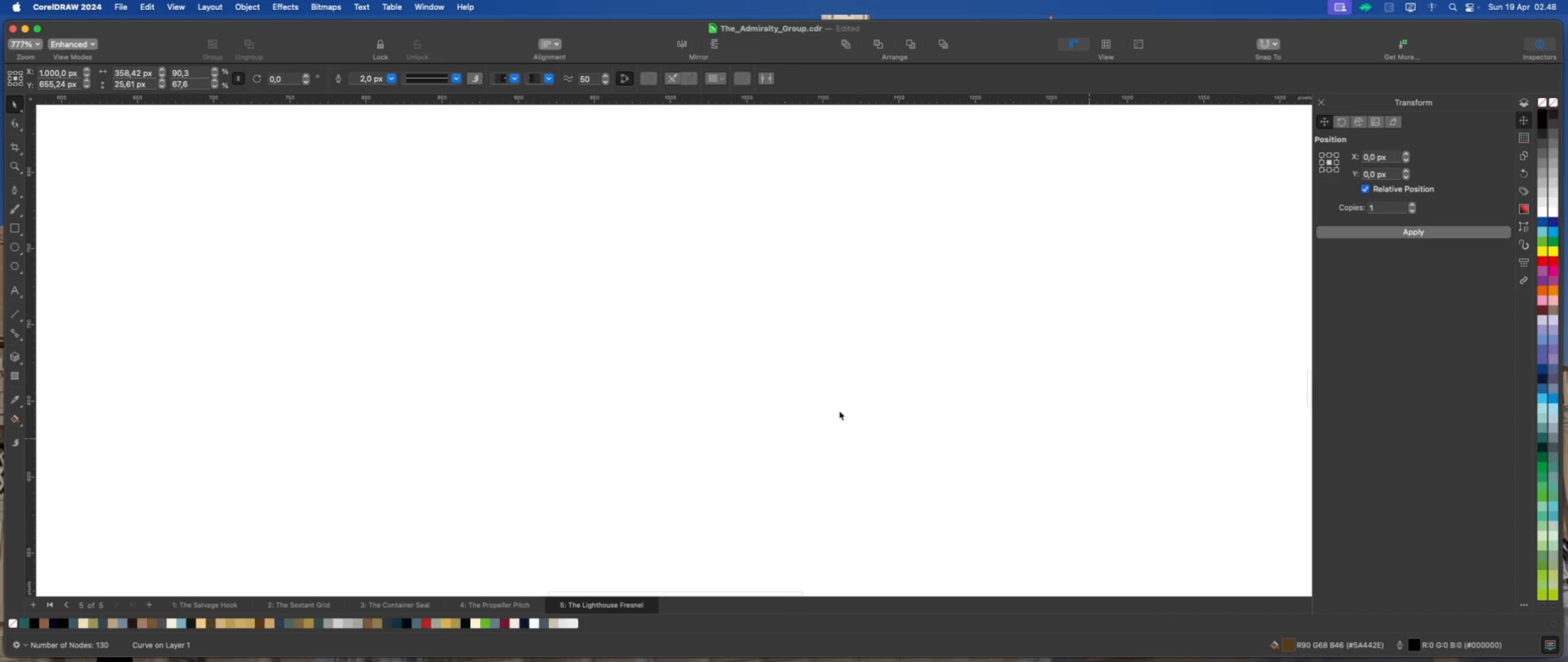 
scroll: coordinate [813, 411], scroll_direction: down, amount: 5.0
 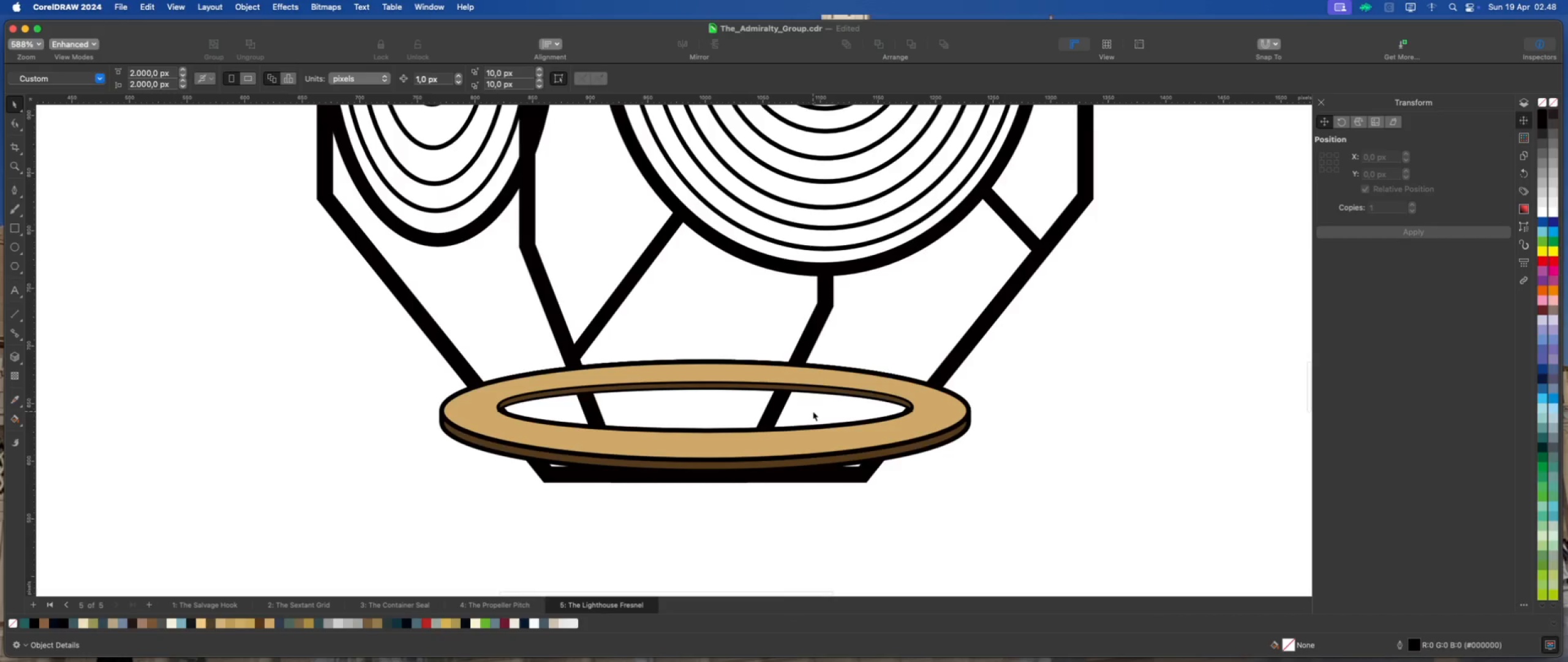 
left_click([813, 411])
 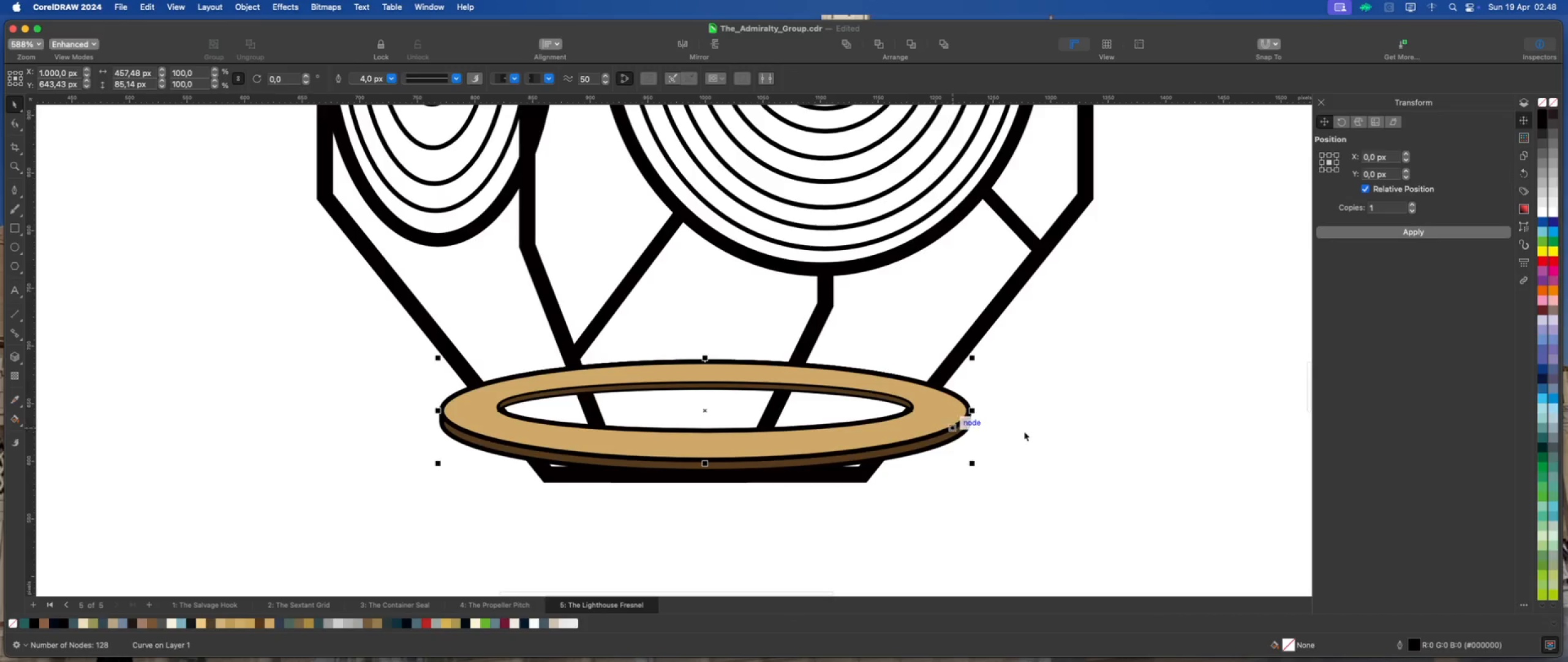 
left_click([1024, 432])
 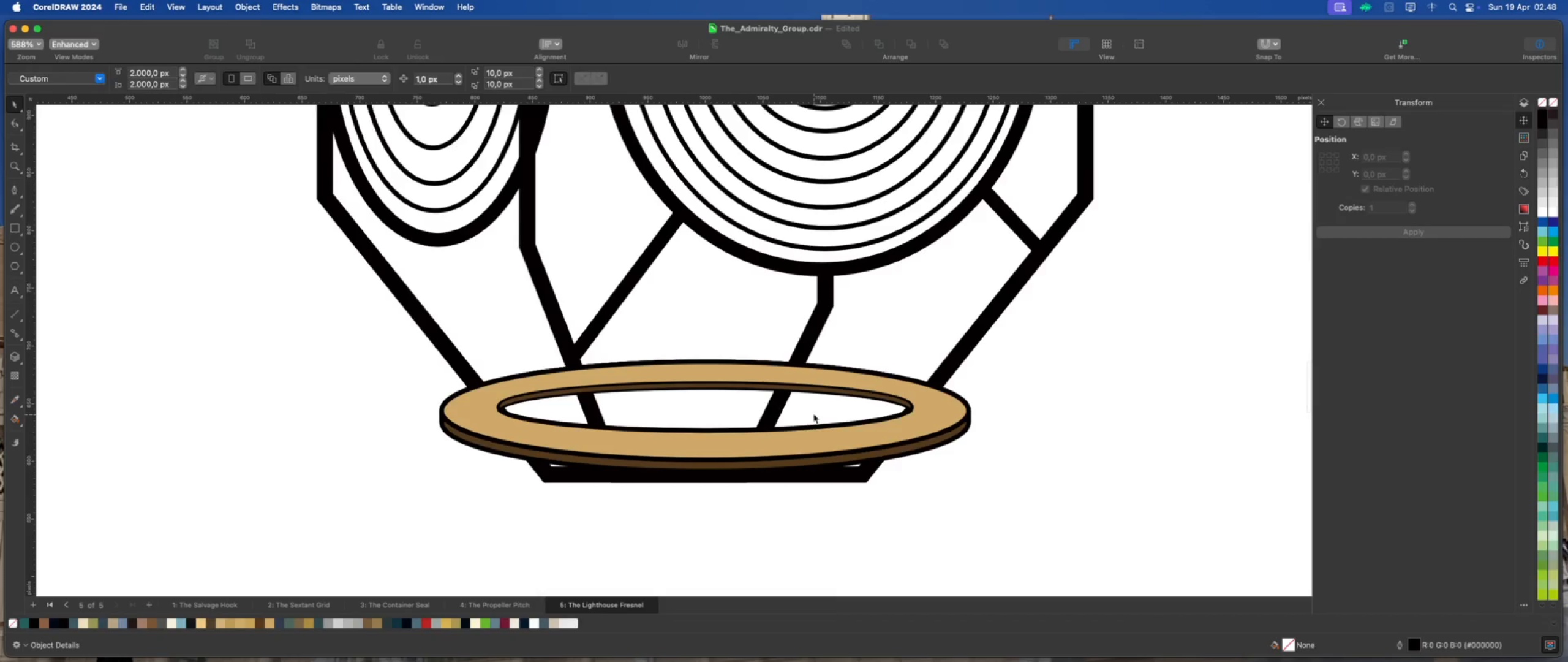 
scroll: coordinate [812, 412], scroll_direction: up, amount: 1.0
 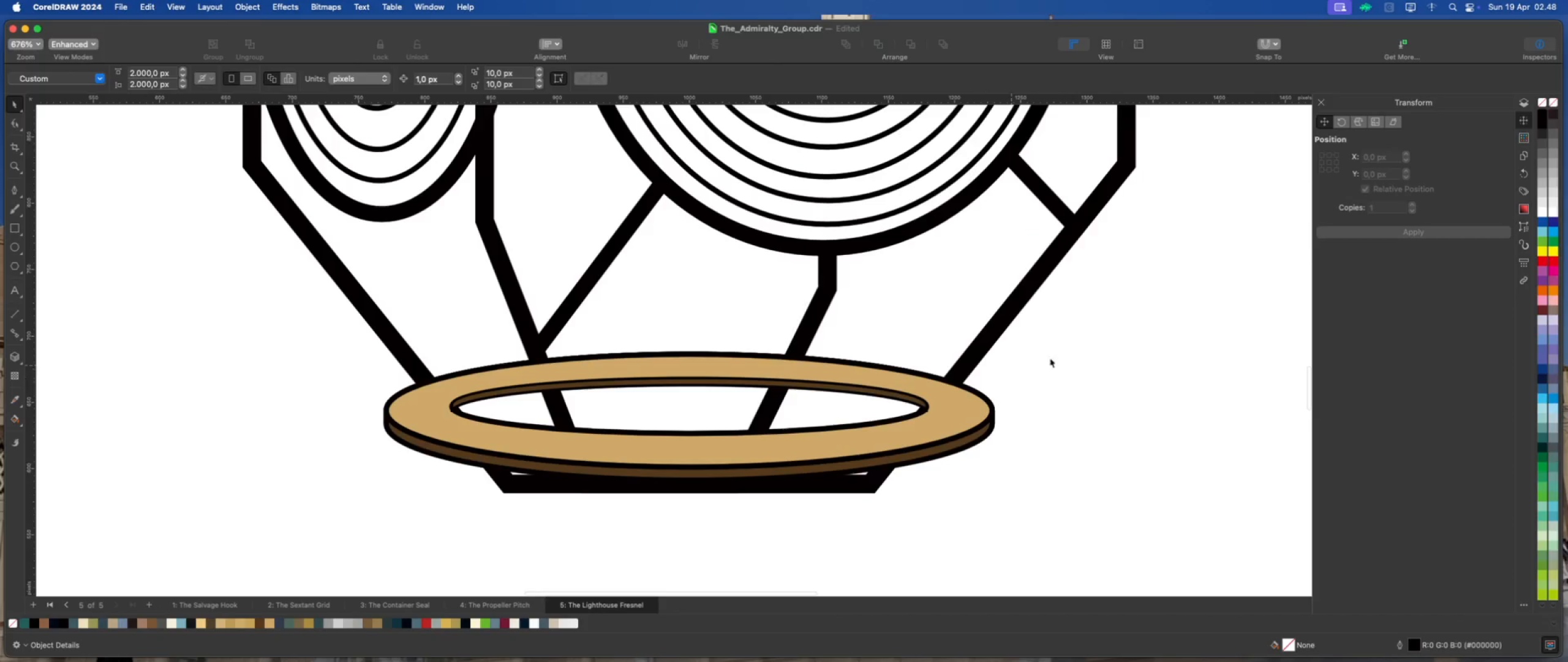 
left_click_drag(start_coordinate=[1061, 358], to_coordinate=[426, 442])
 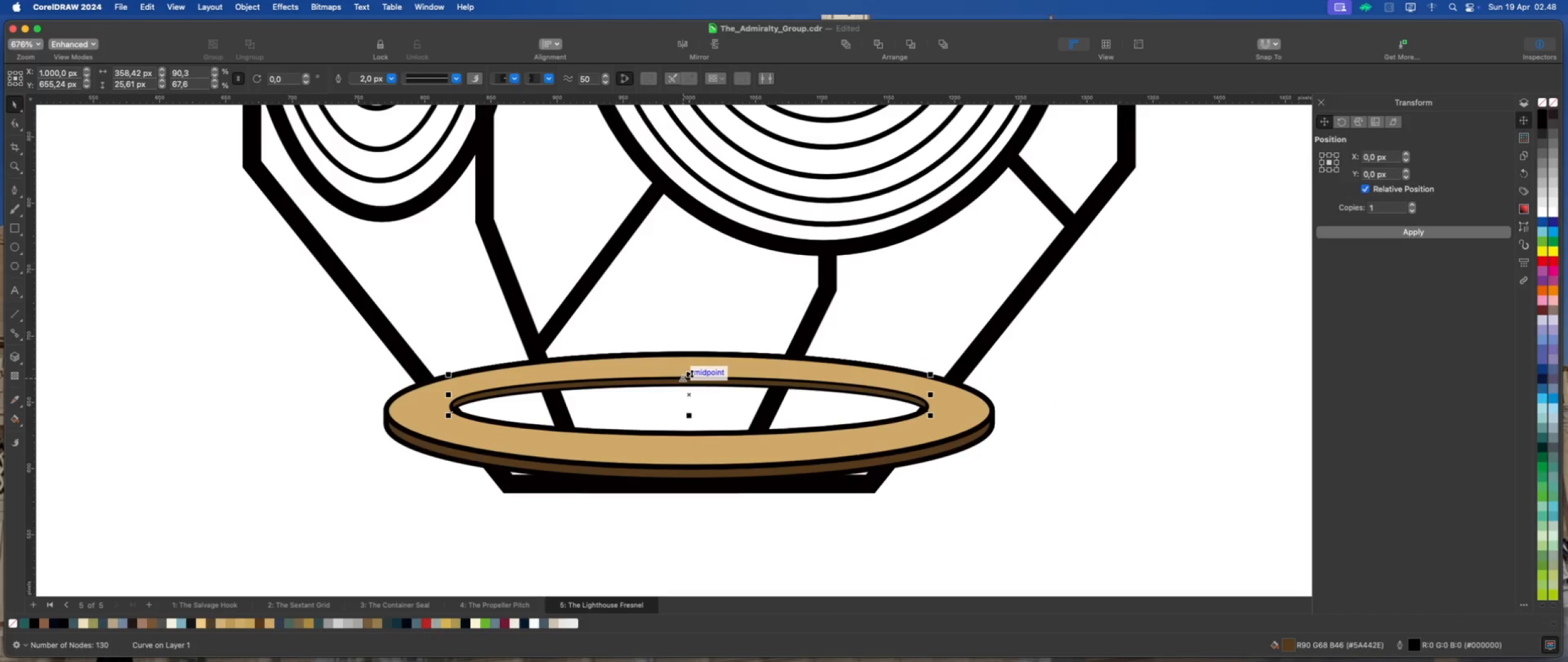 
left_click_drag(start_coordinate=[690, 372], to_coordinate=[691, 368])
 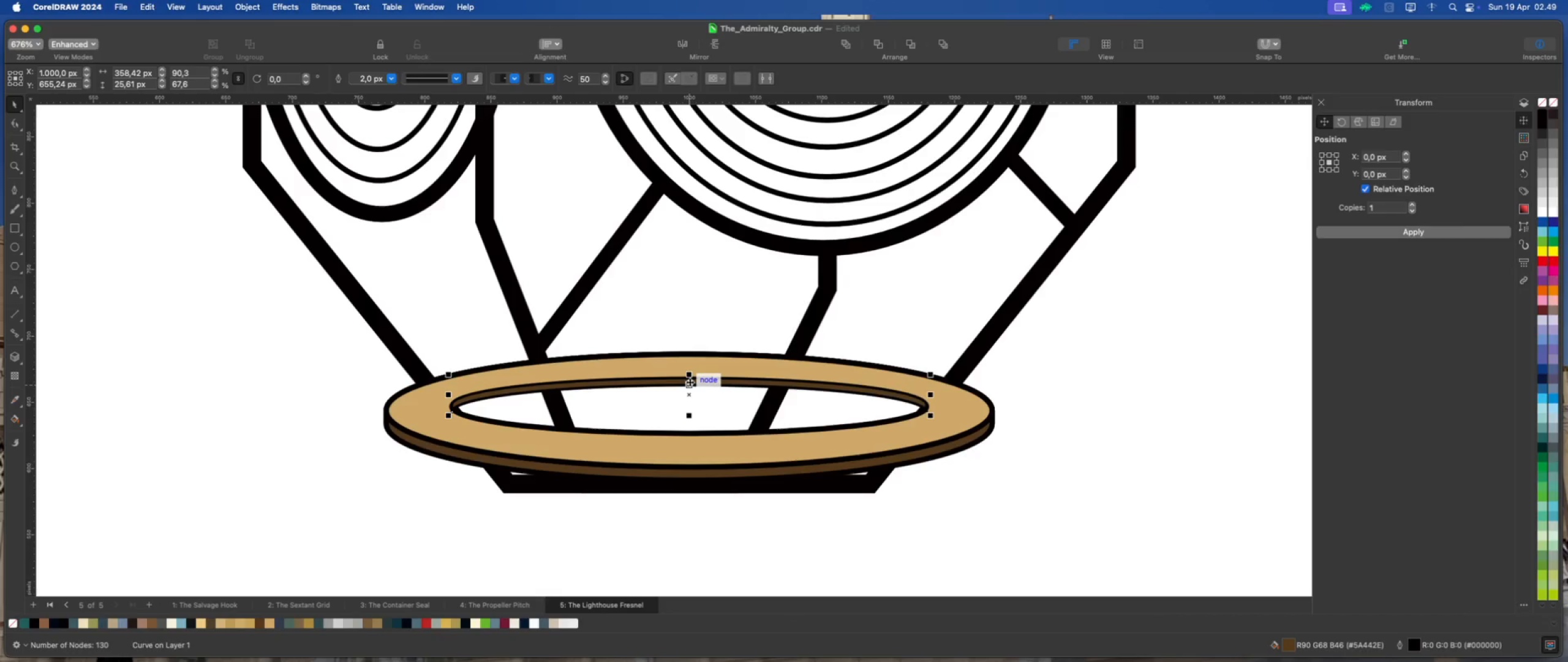 
hold_key(key=ShiftLeft, duration=1.09)
 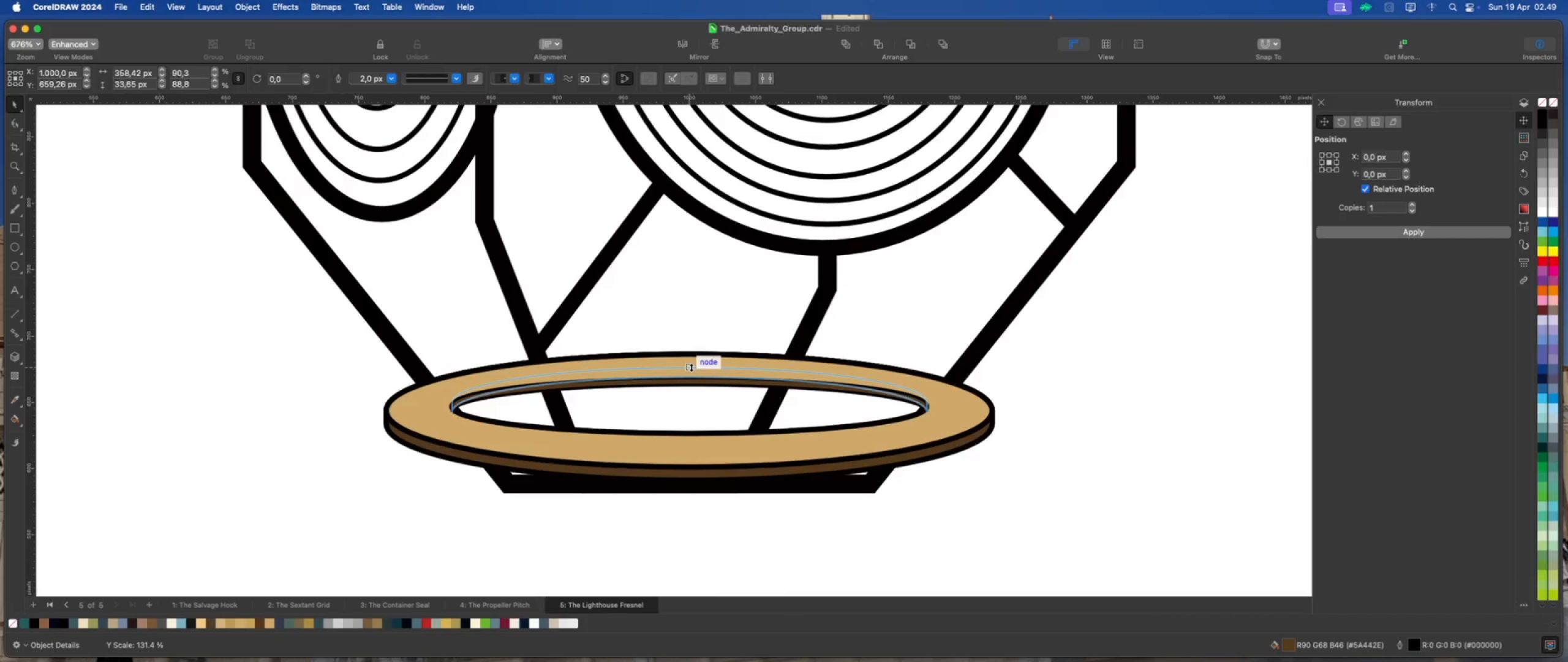 
scroll: coordinate [687, 382], scroll_direction: up, amount: 6.0
 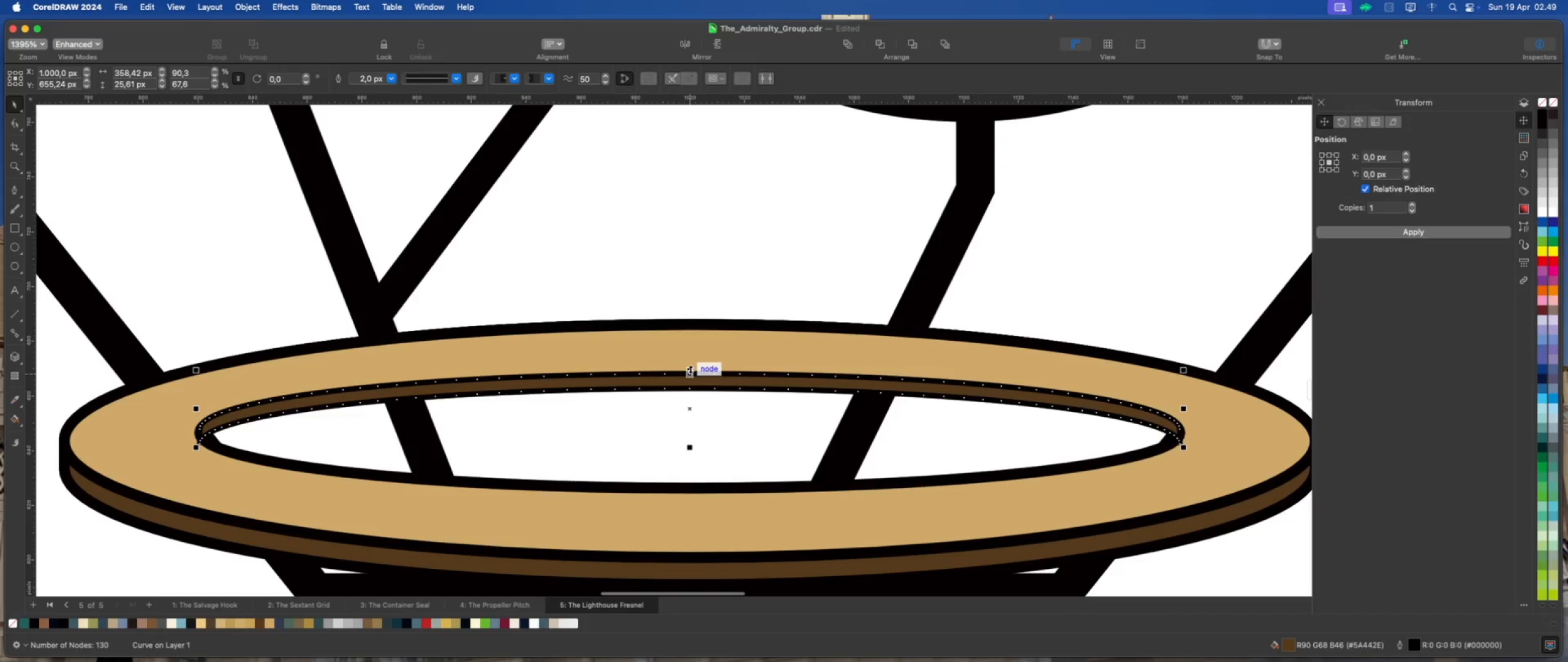 
left_click_drag(start_coordinate=[690, 369], to_coordinate=[690, 359])
 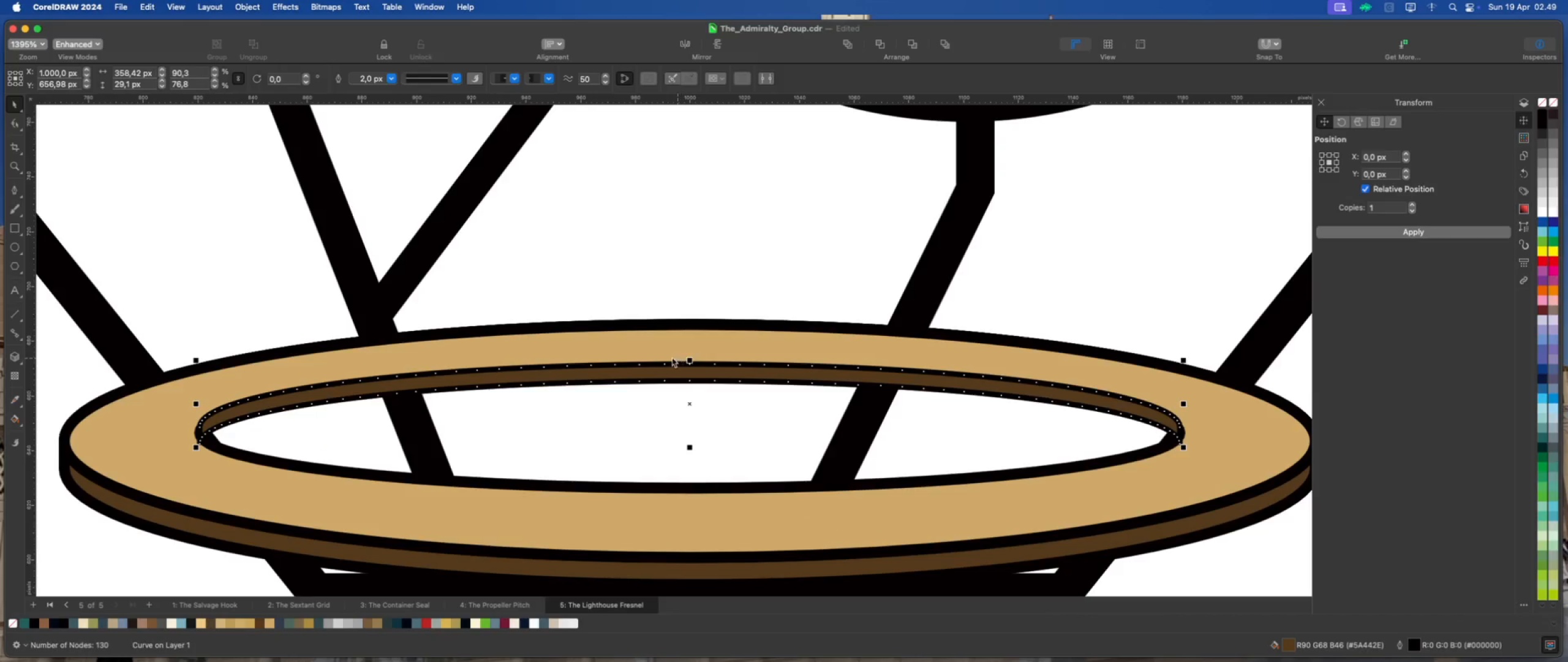 
scroll: coordinate [651, 358], scroll_direction: down, amount: 4.0
 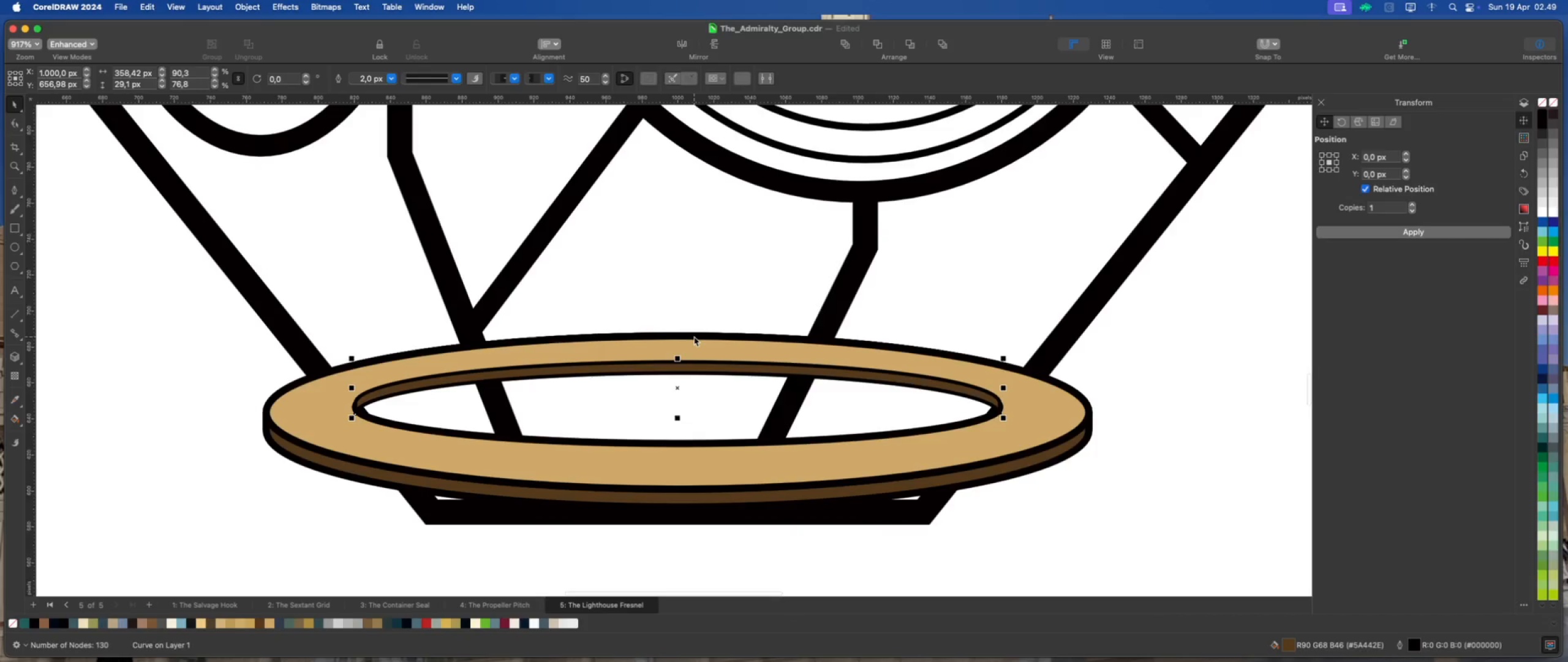 
left_click([693, 338])
 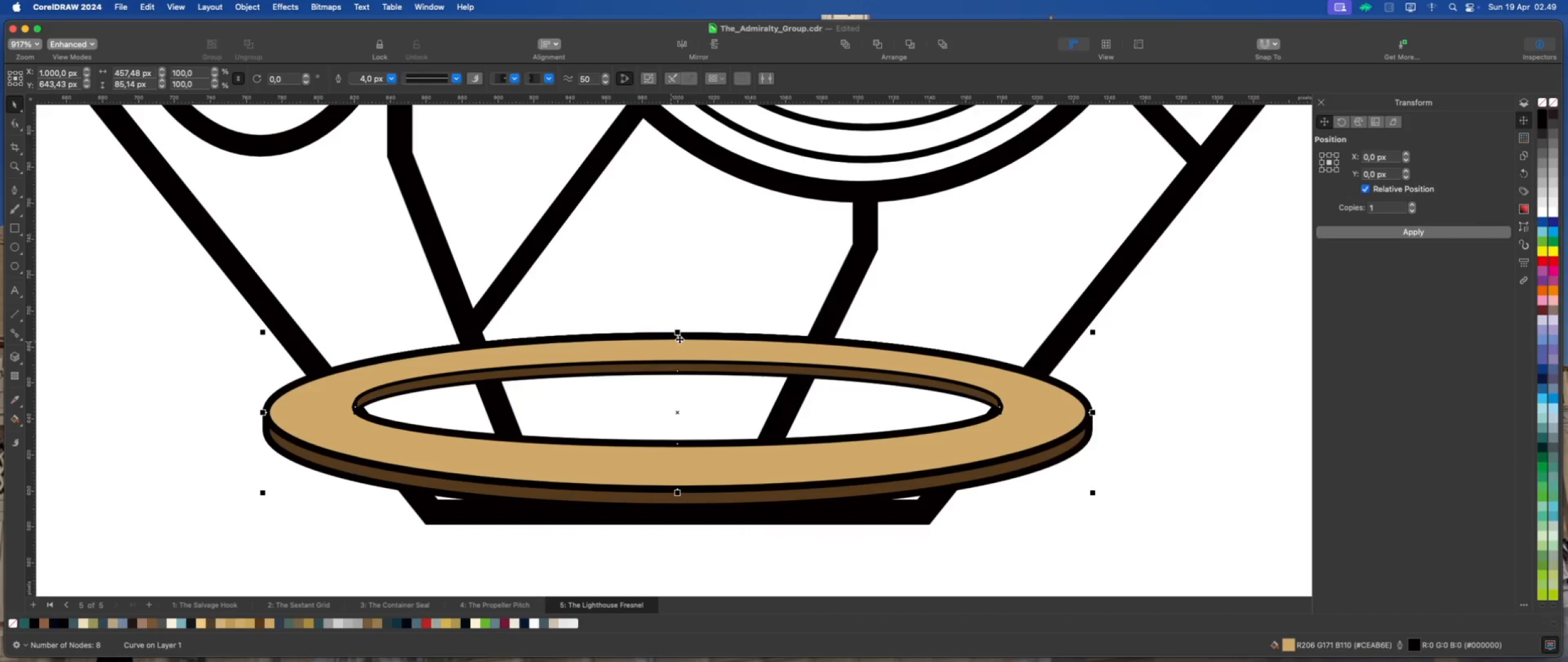 
left_click_drag(start_coordinate=[678, 332], to_coordinate=[676, 338])
 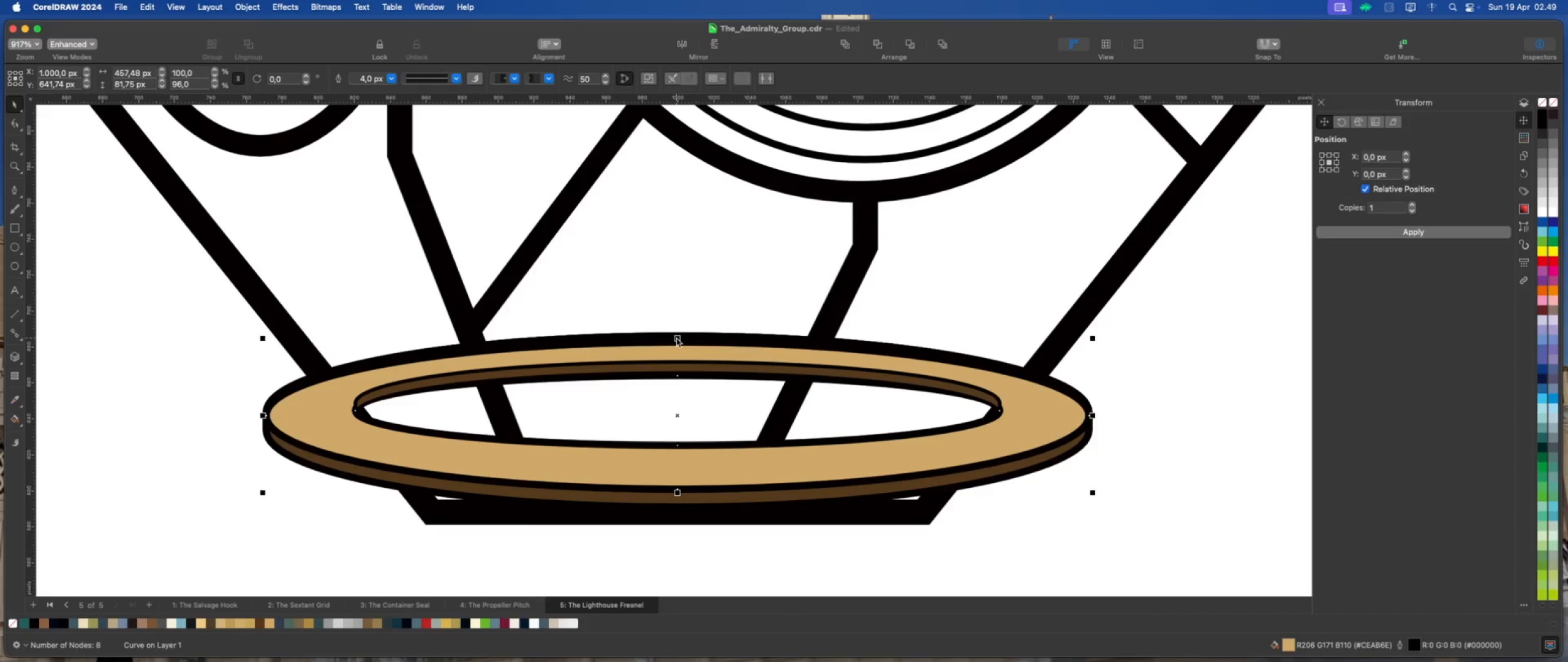 
scroll: coordinate [667, 339], scroll_direction: down, amount: 1.0
 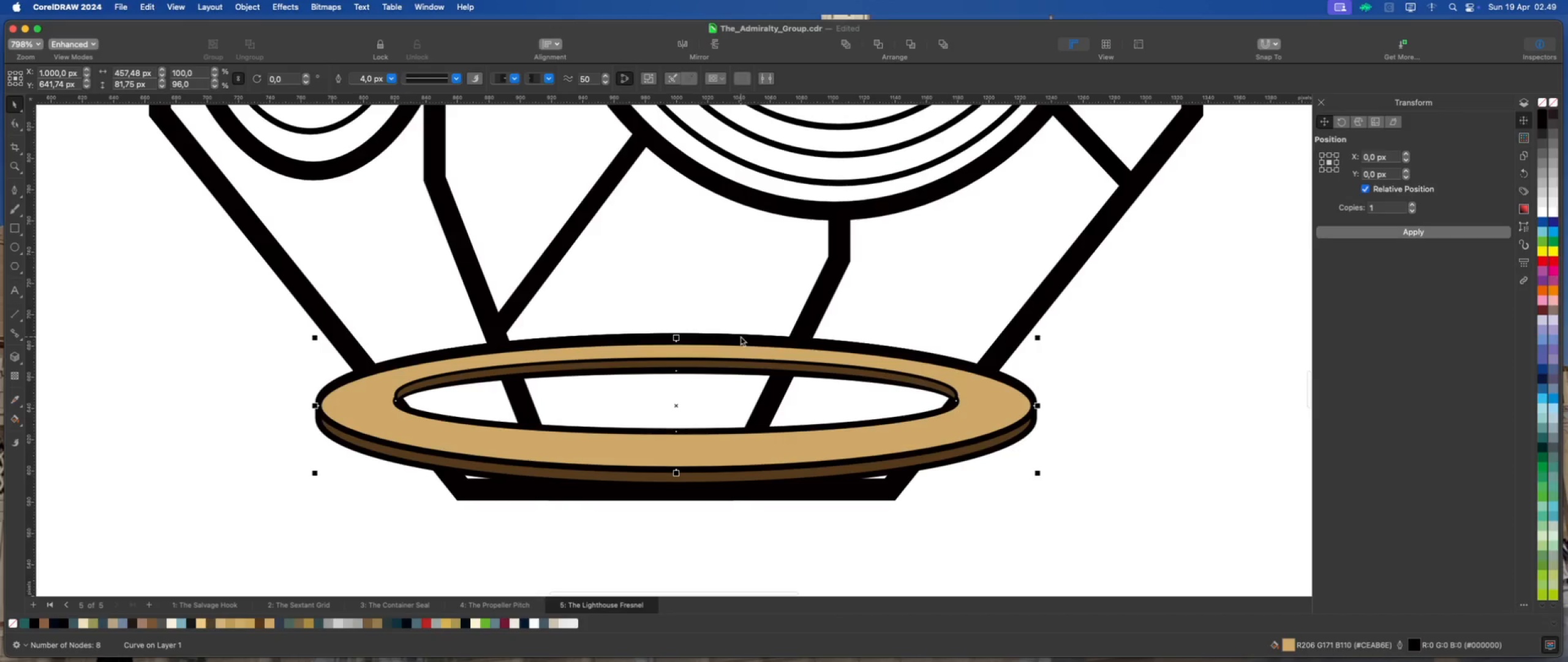 
left_click([741, 337])
 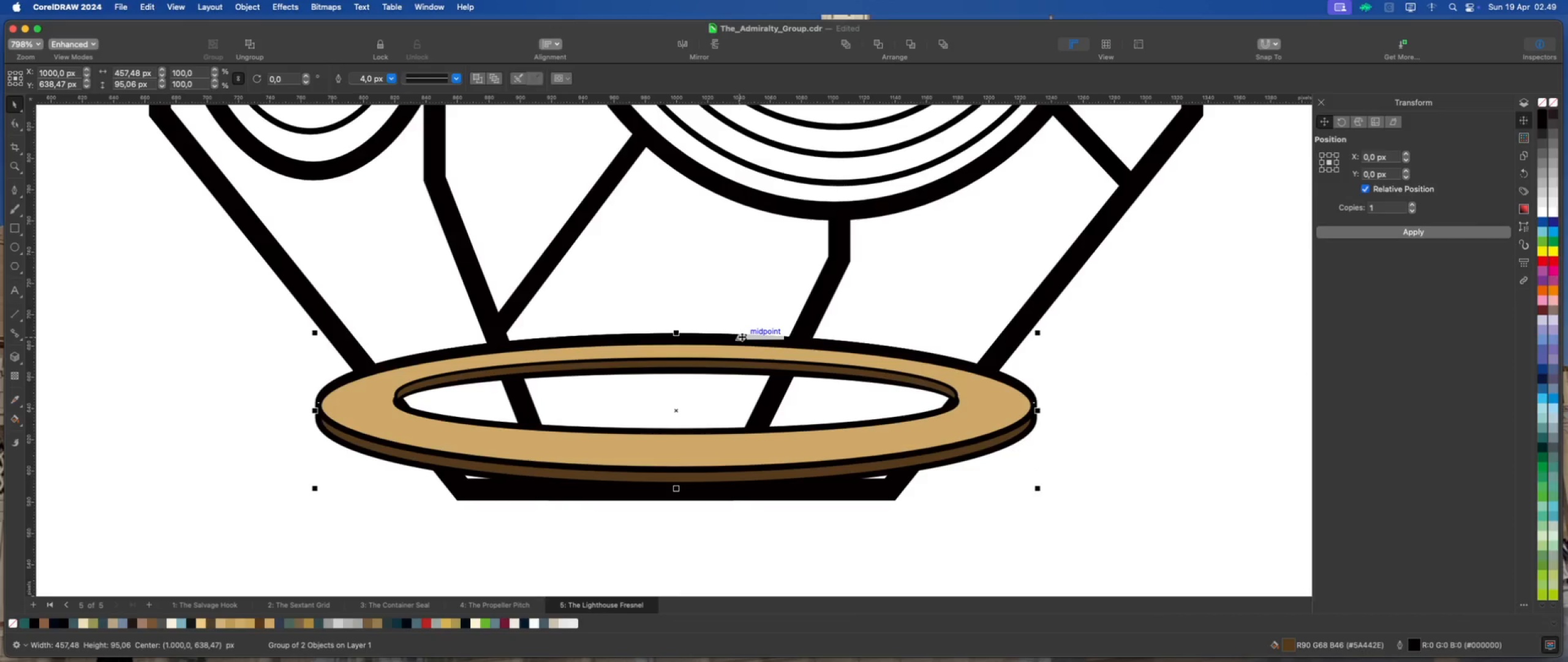 
key(Delete)
 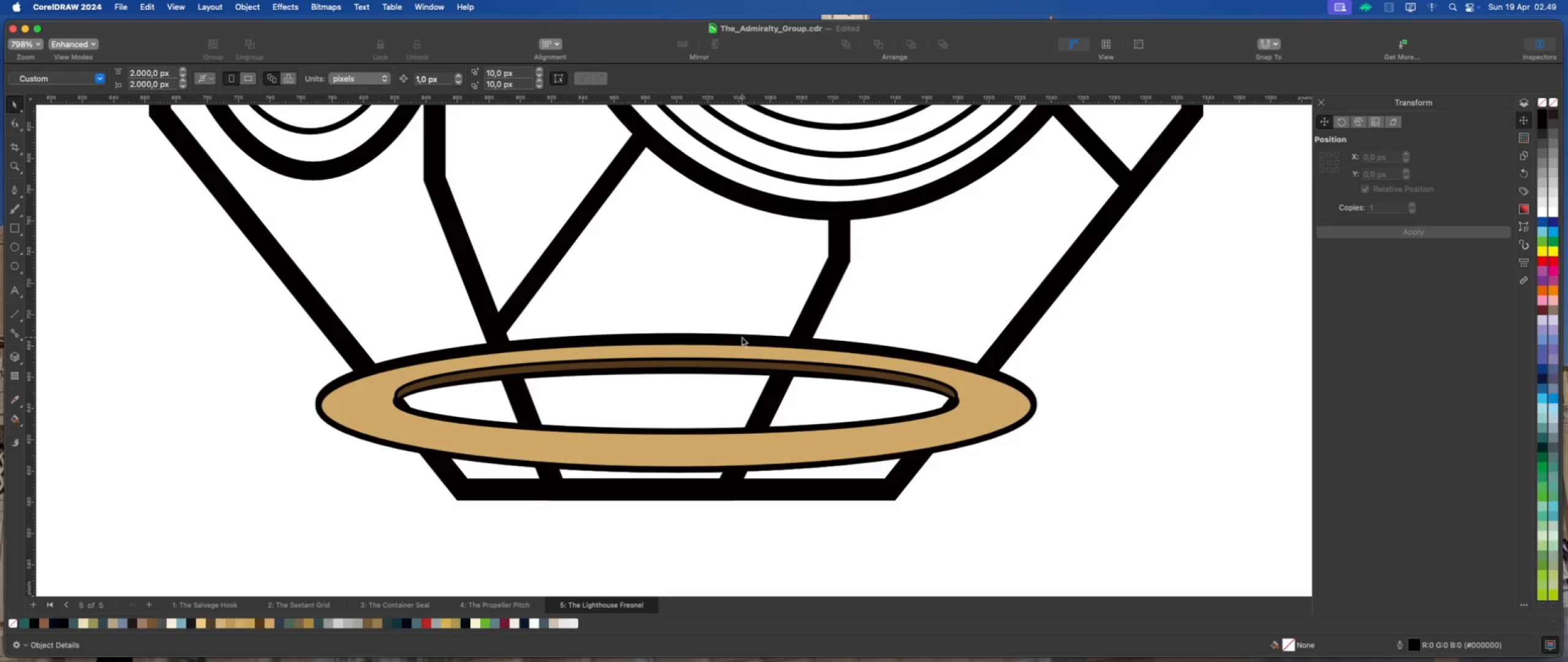 
key(Meta+Z)
 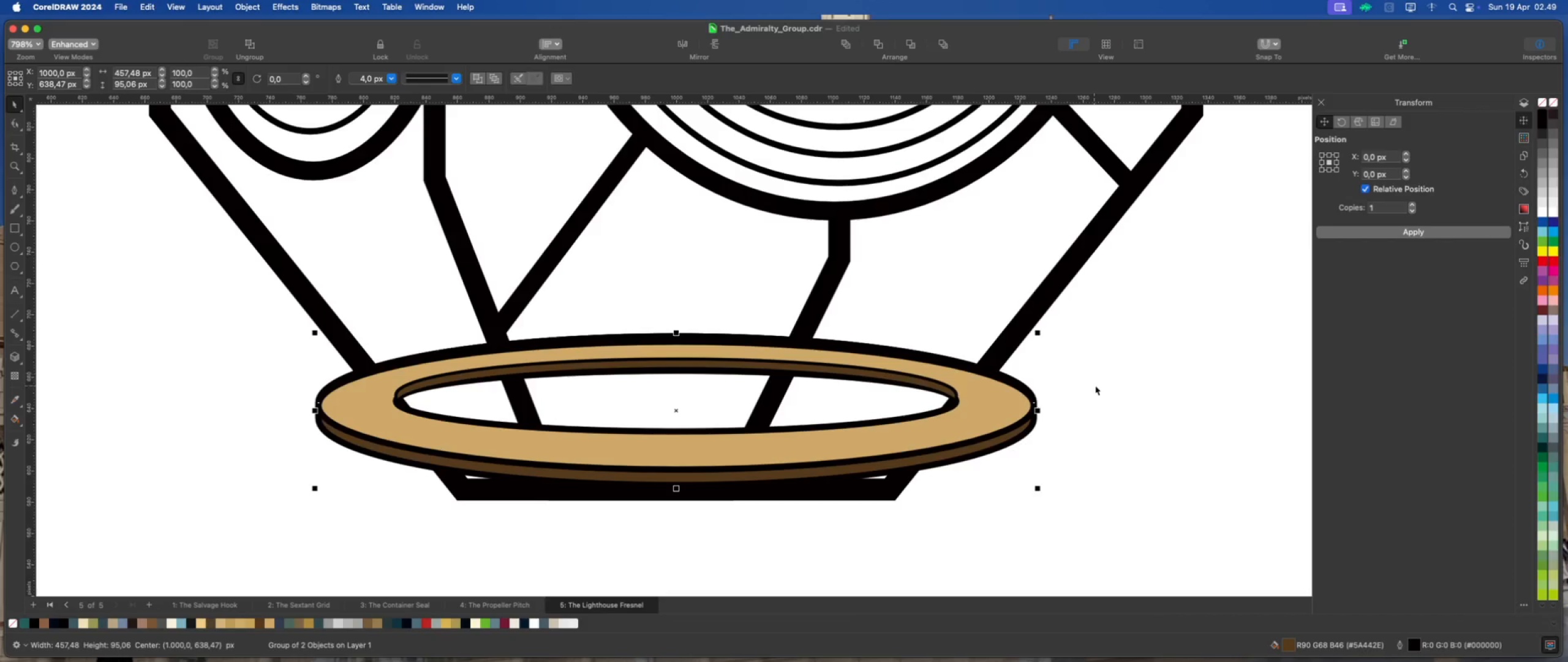 
left_click([1095, 386])
 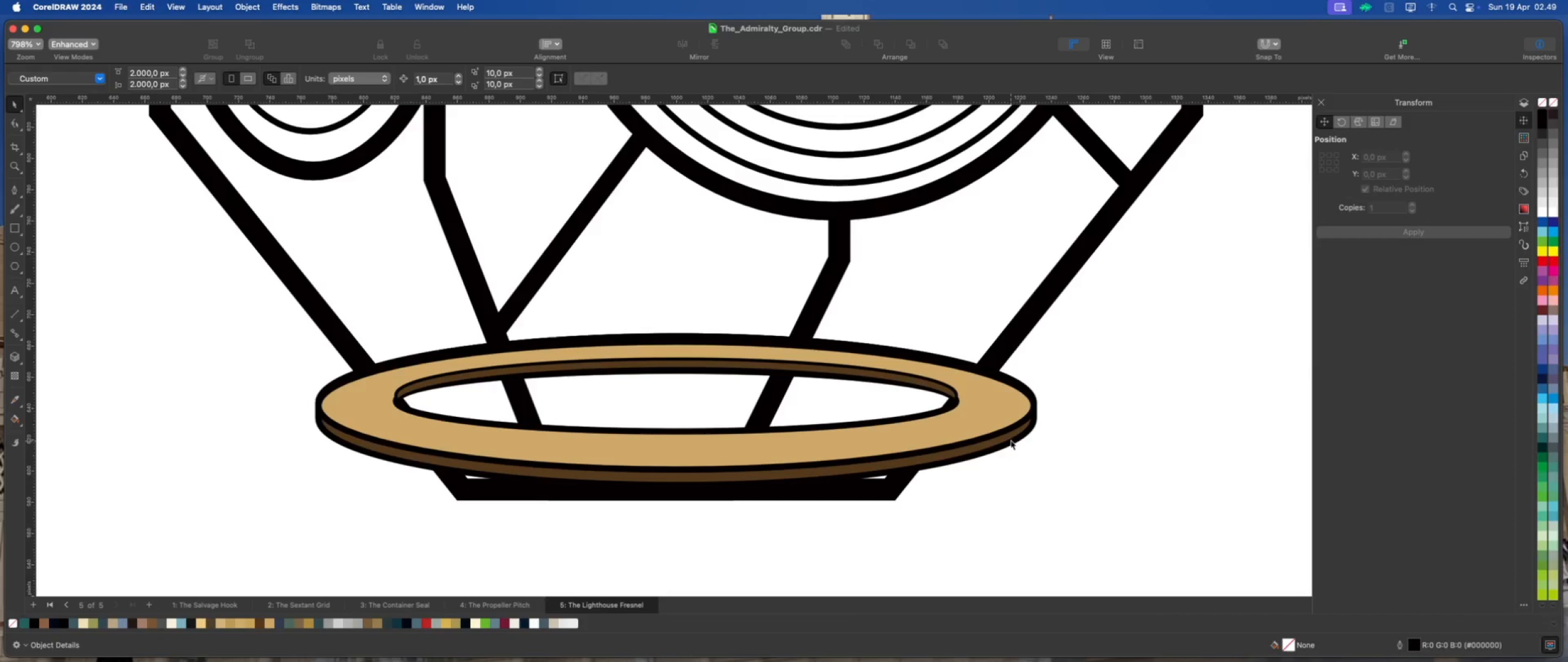 
left_click_drag(start_coordinate=[1011, 439], to_coordinate=[637, 552])
 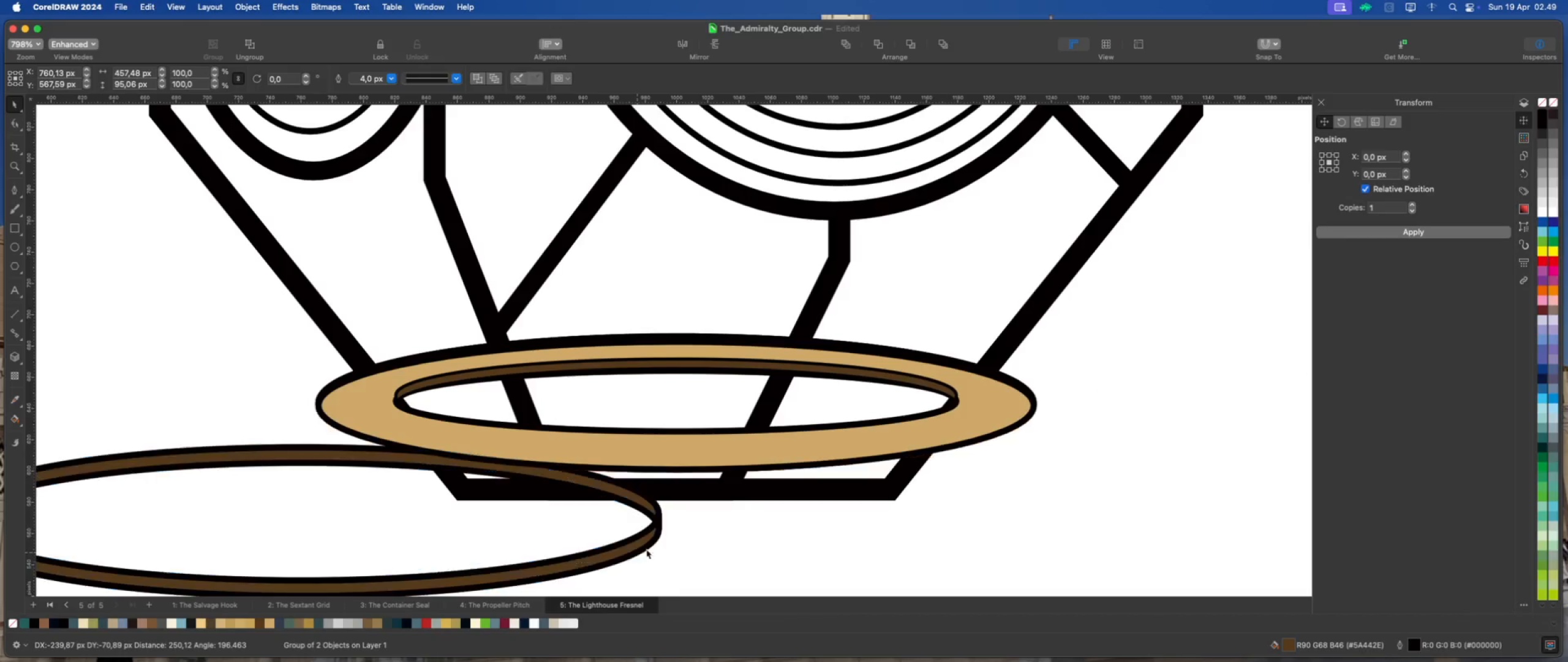 
key(Meta+Z)
 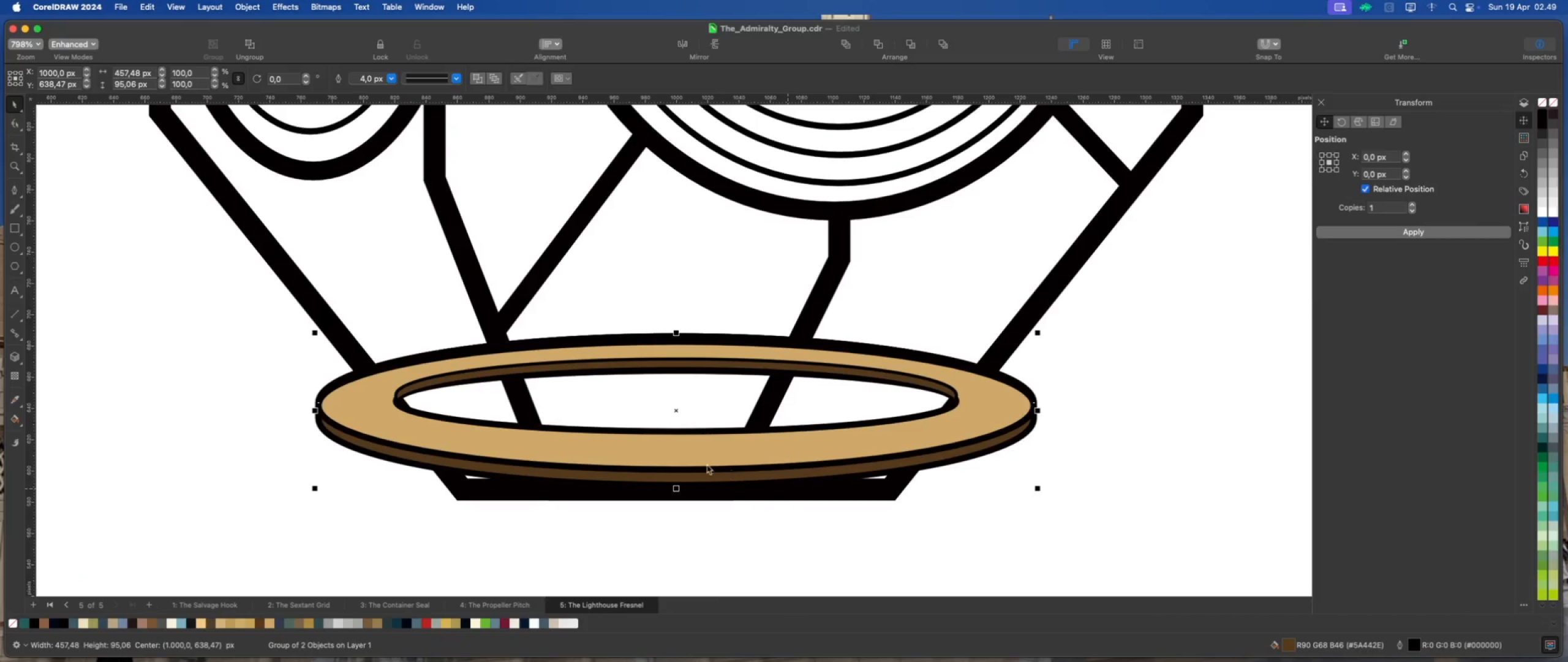 
scroll: coordinate [684, 463], scroll_direction: up, amount: 1.0
 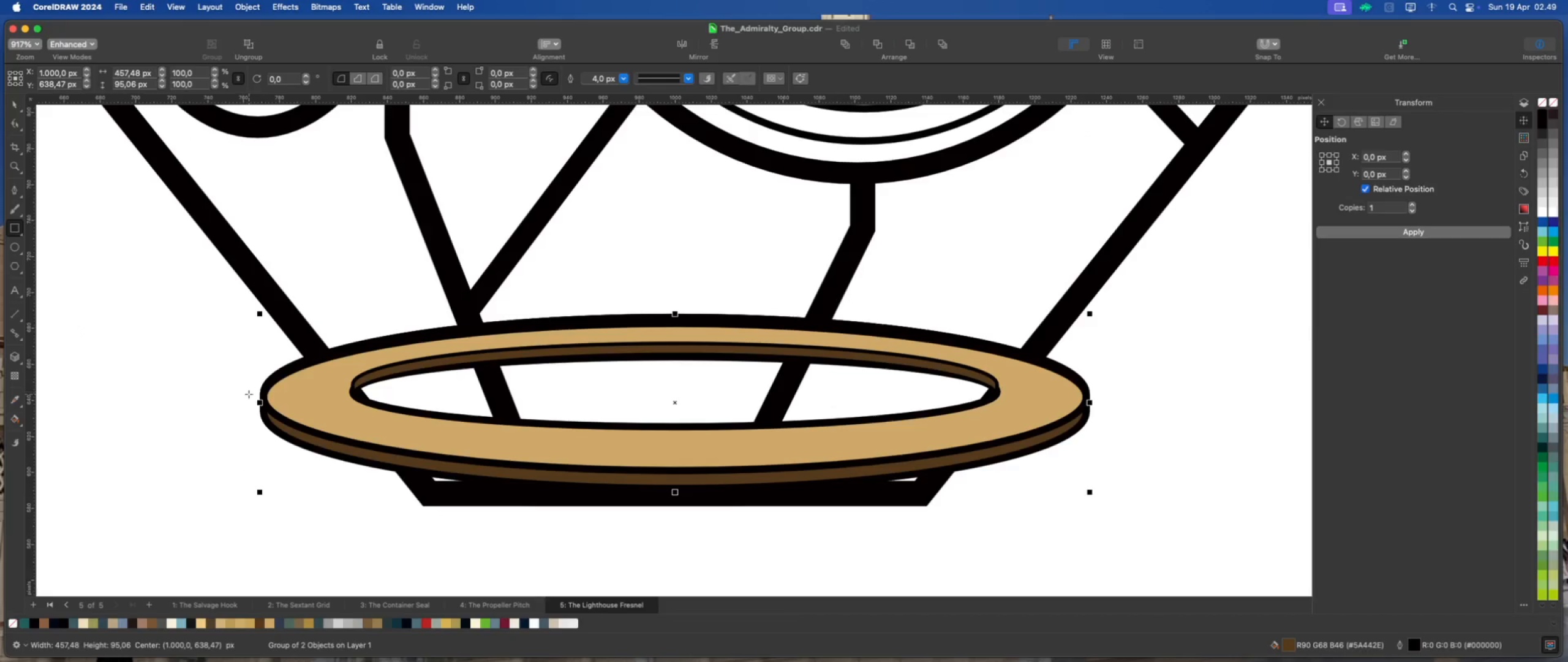 
left_click_drag(start_coordinate=[262, 394], to_coordinate=[1163, 265])
 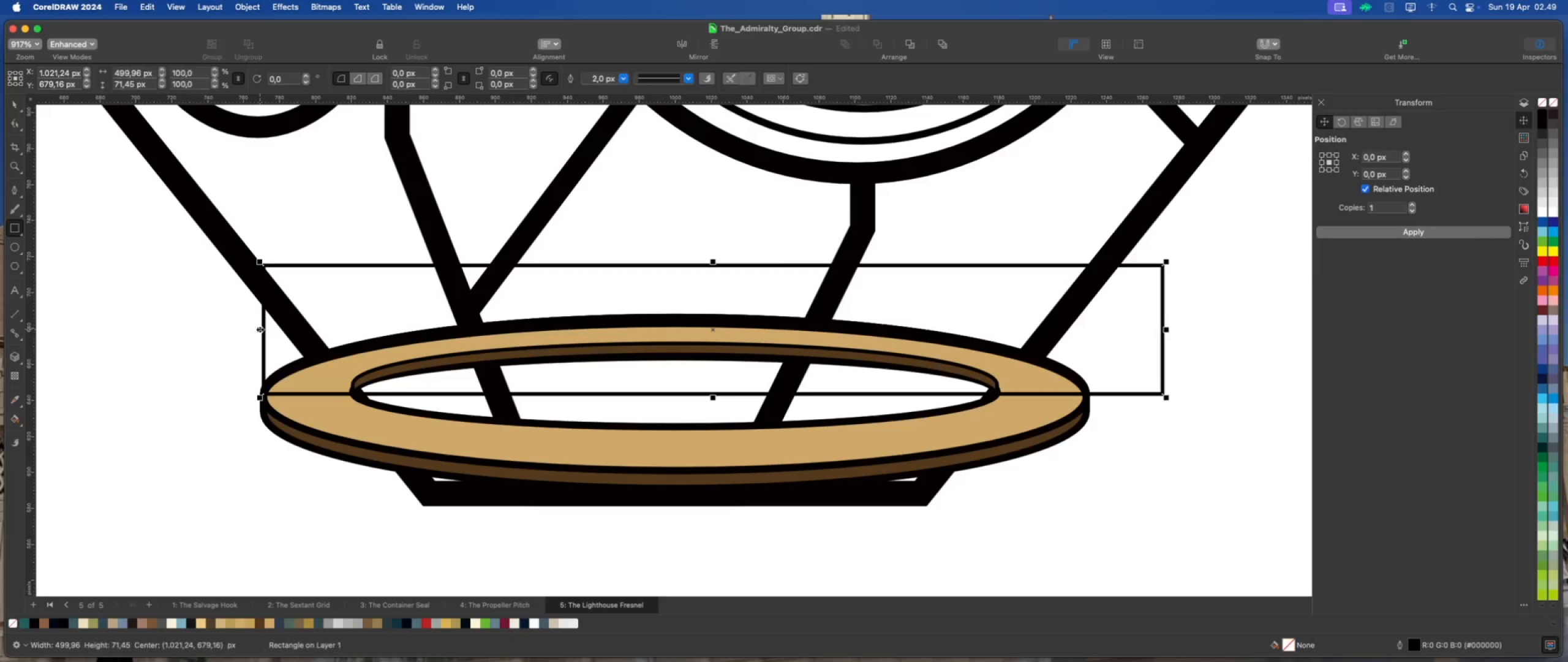 
left_click_drag(start_coordinate=[260, 329], to_coordinate=[164, 315])
 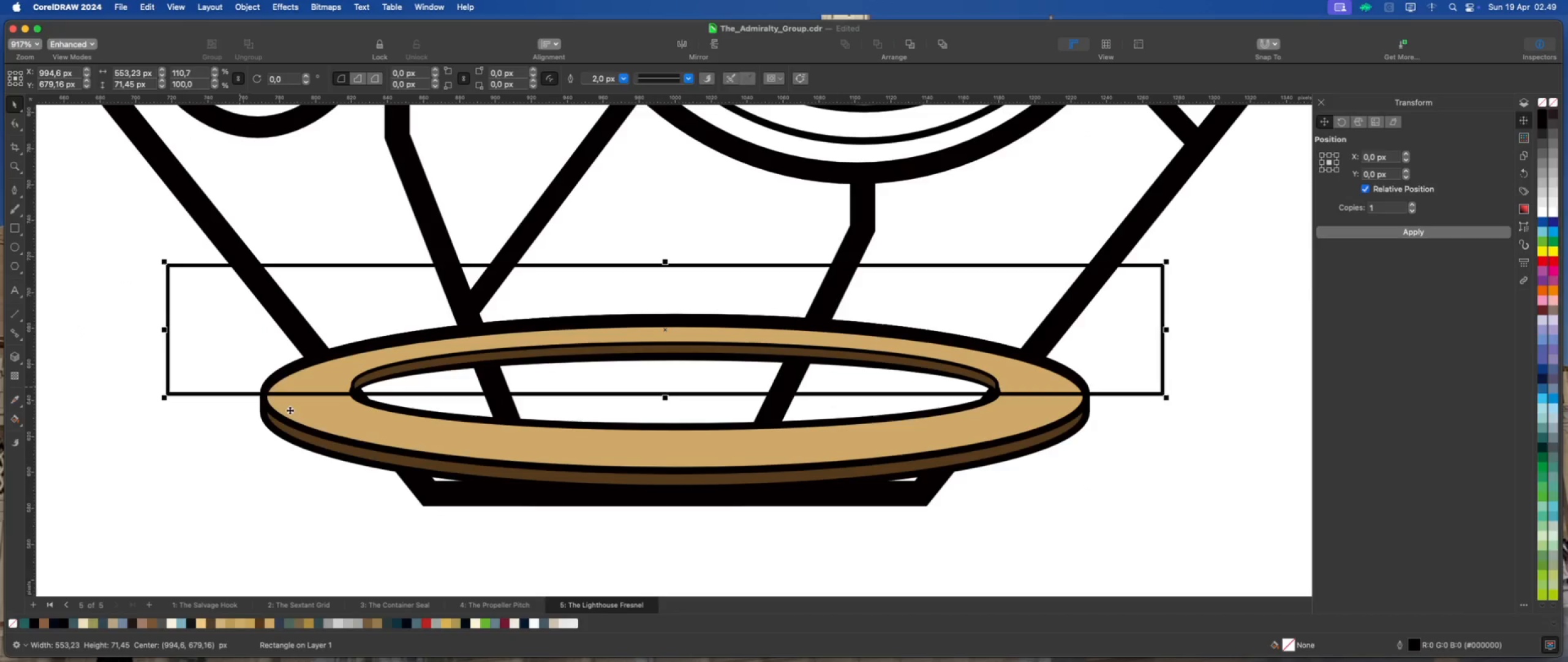 
hold_key(key=ShiftLeft, duration=0.62)
left_click([364, 452])
 